 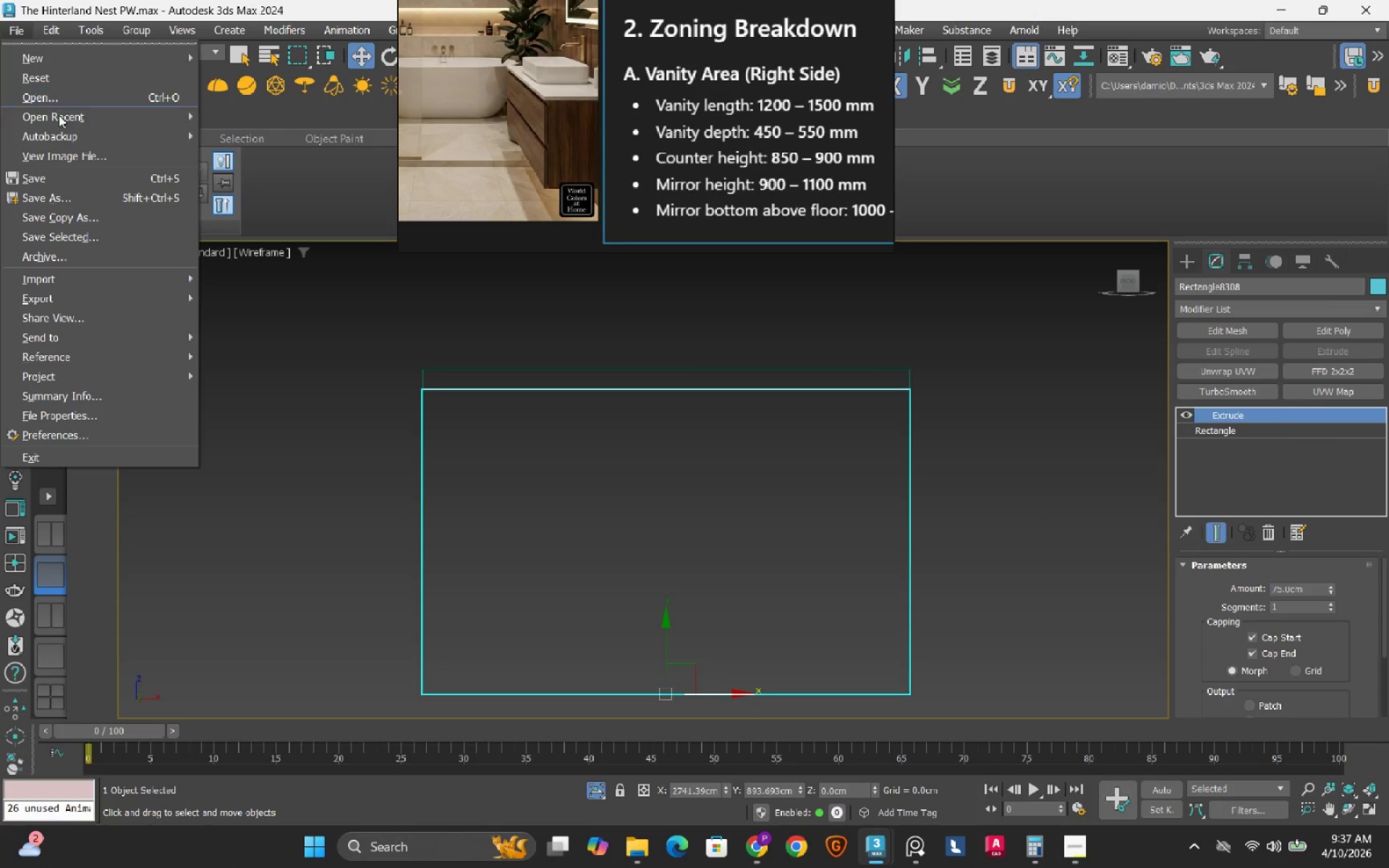 
left_click([71, 179])
 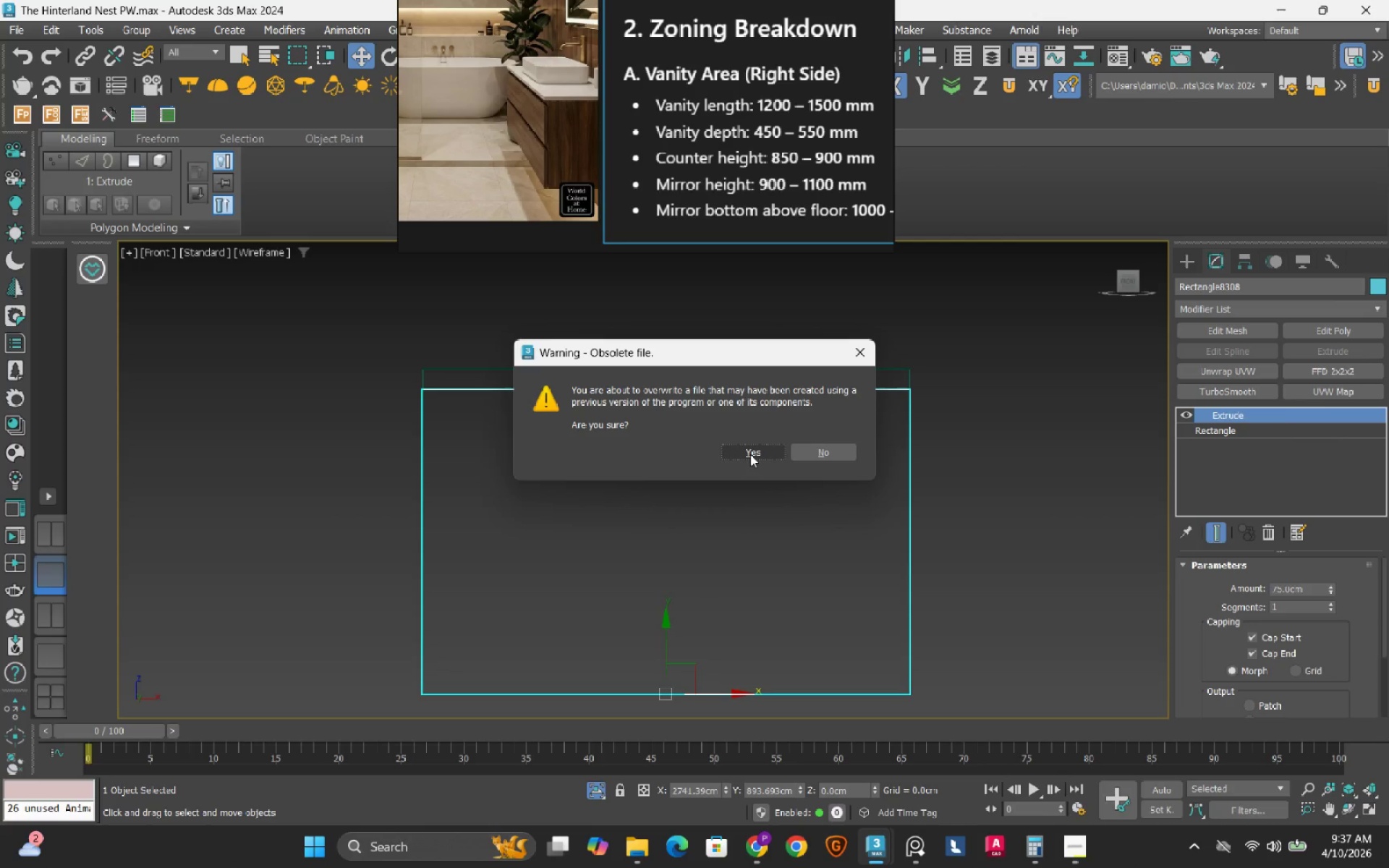 
left_click([750, 454])
 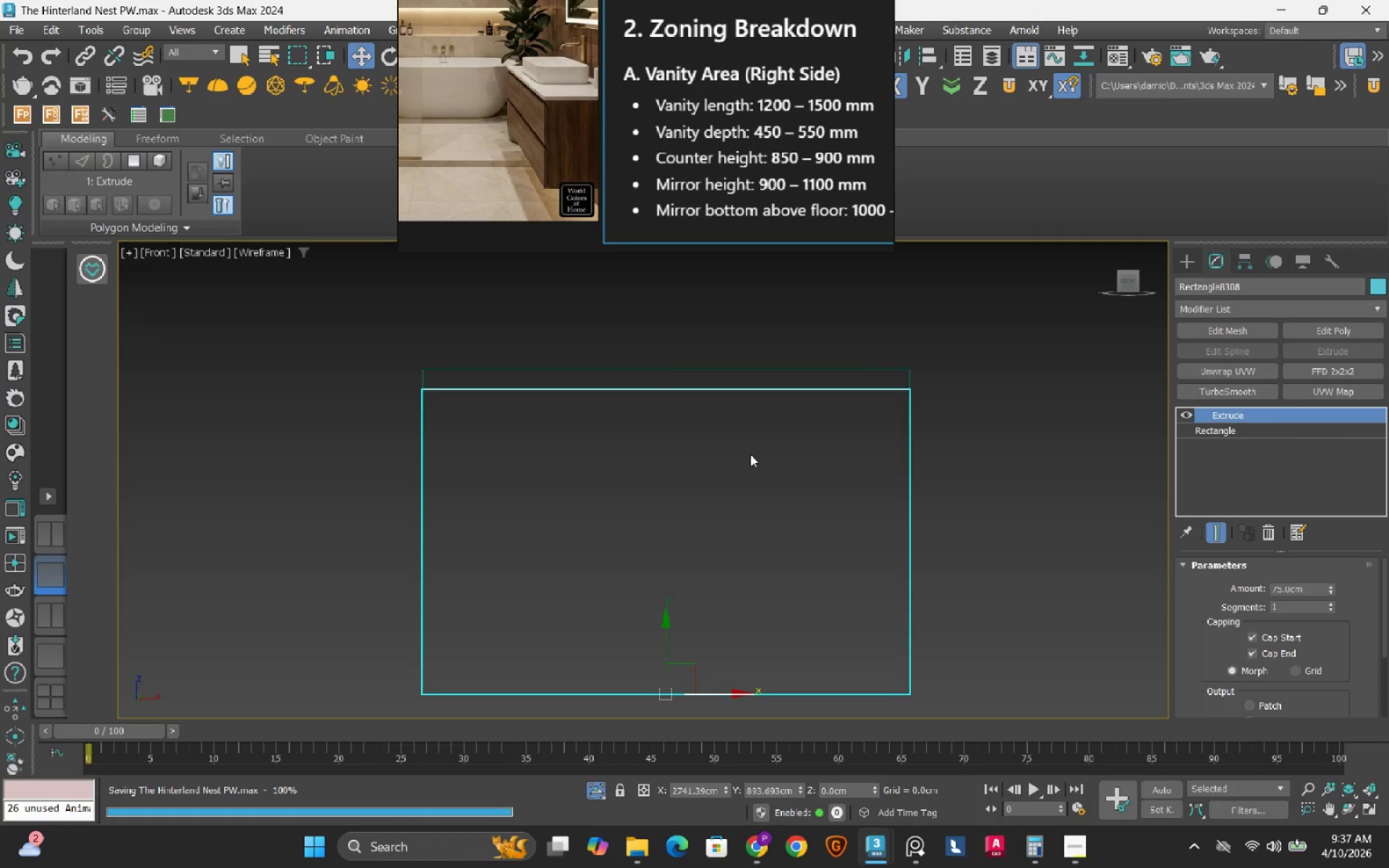 
wait(9.14)
 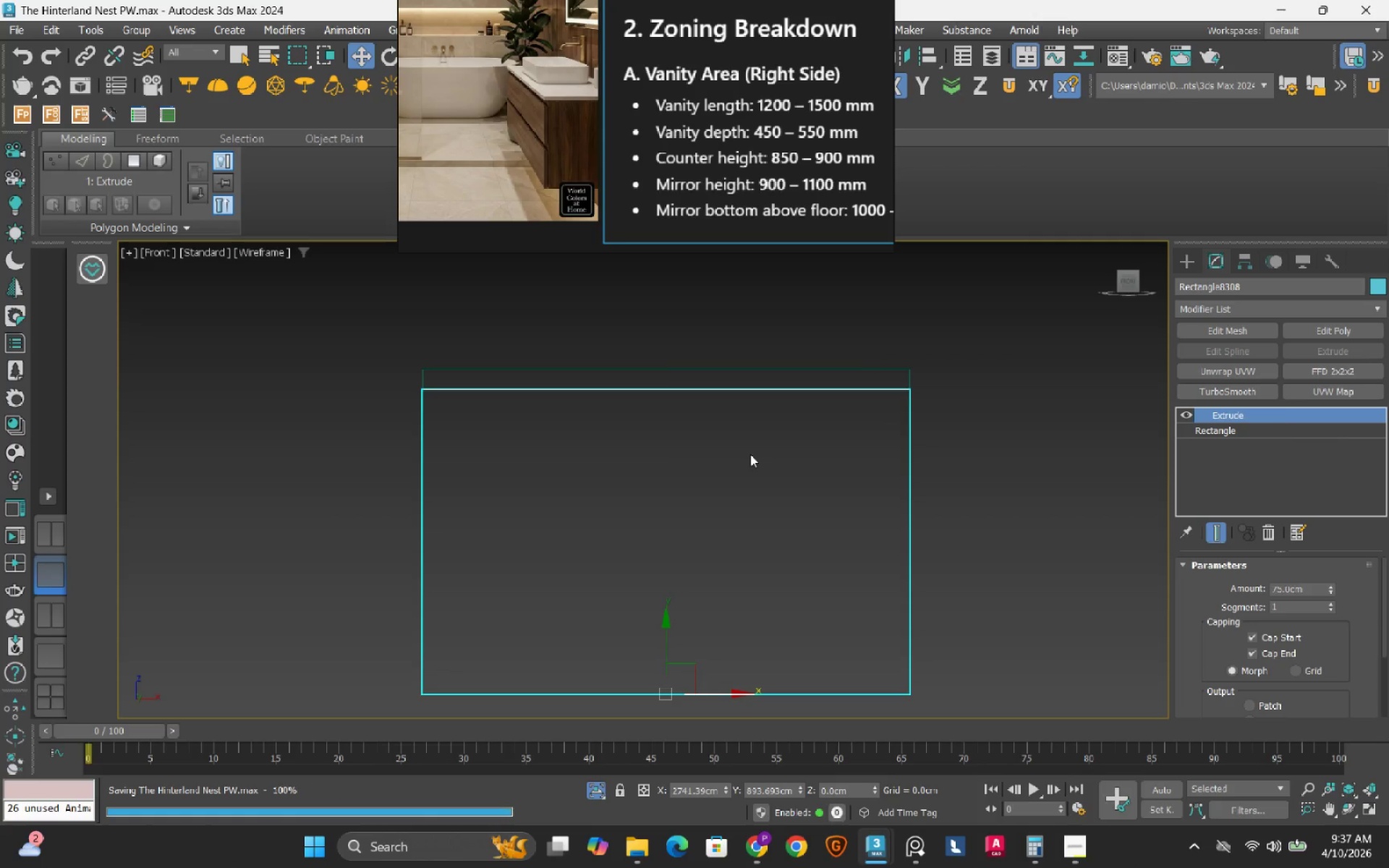 
left_click_drag(start_coordinate=[665, 621], to_coordinate=[665, 616])
 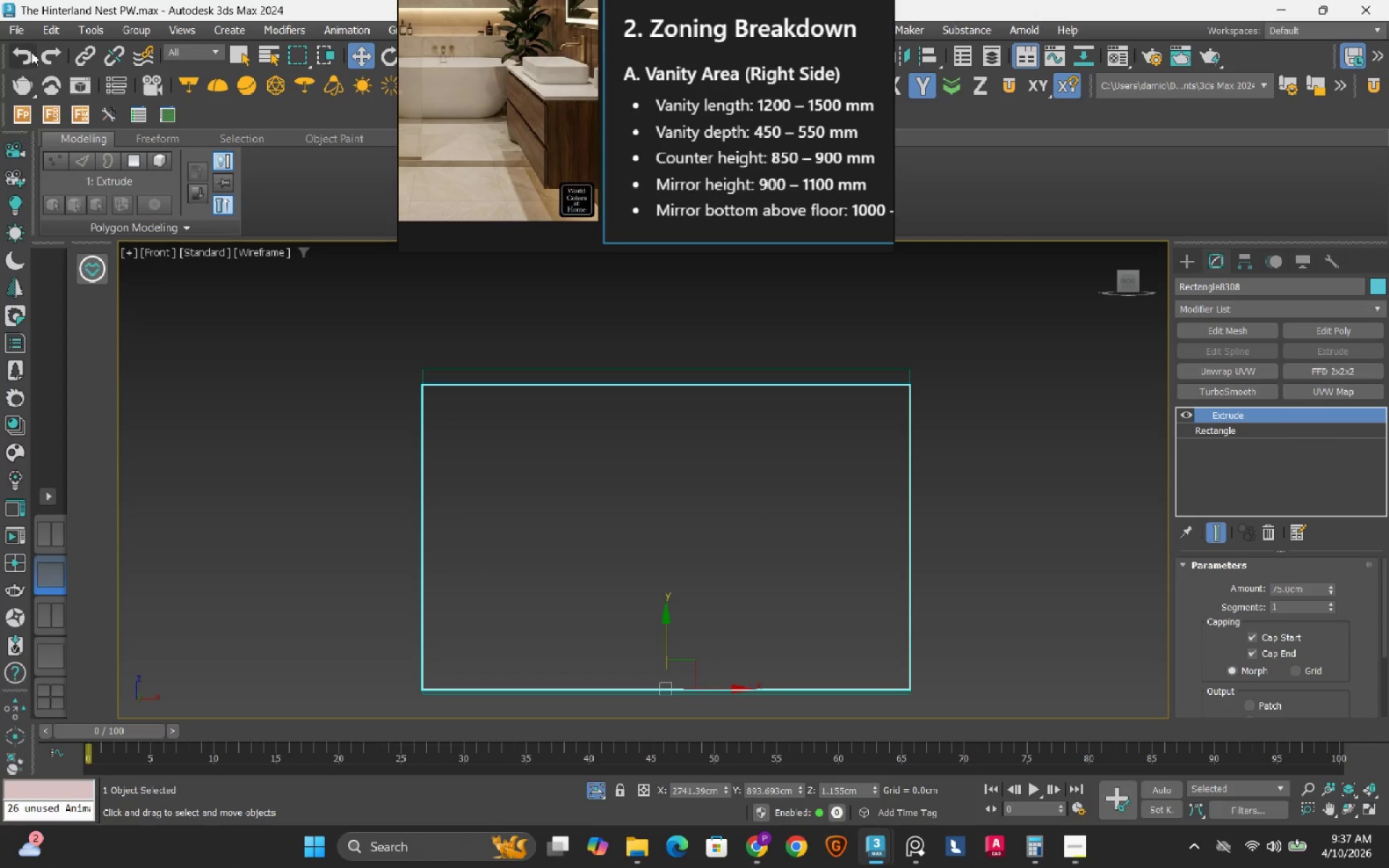 
left_click([31, 52])
 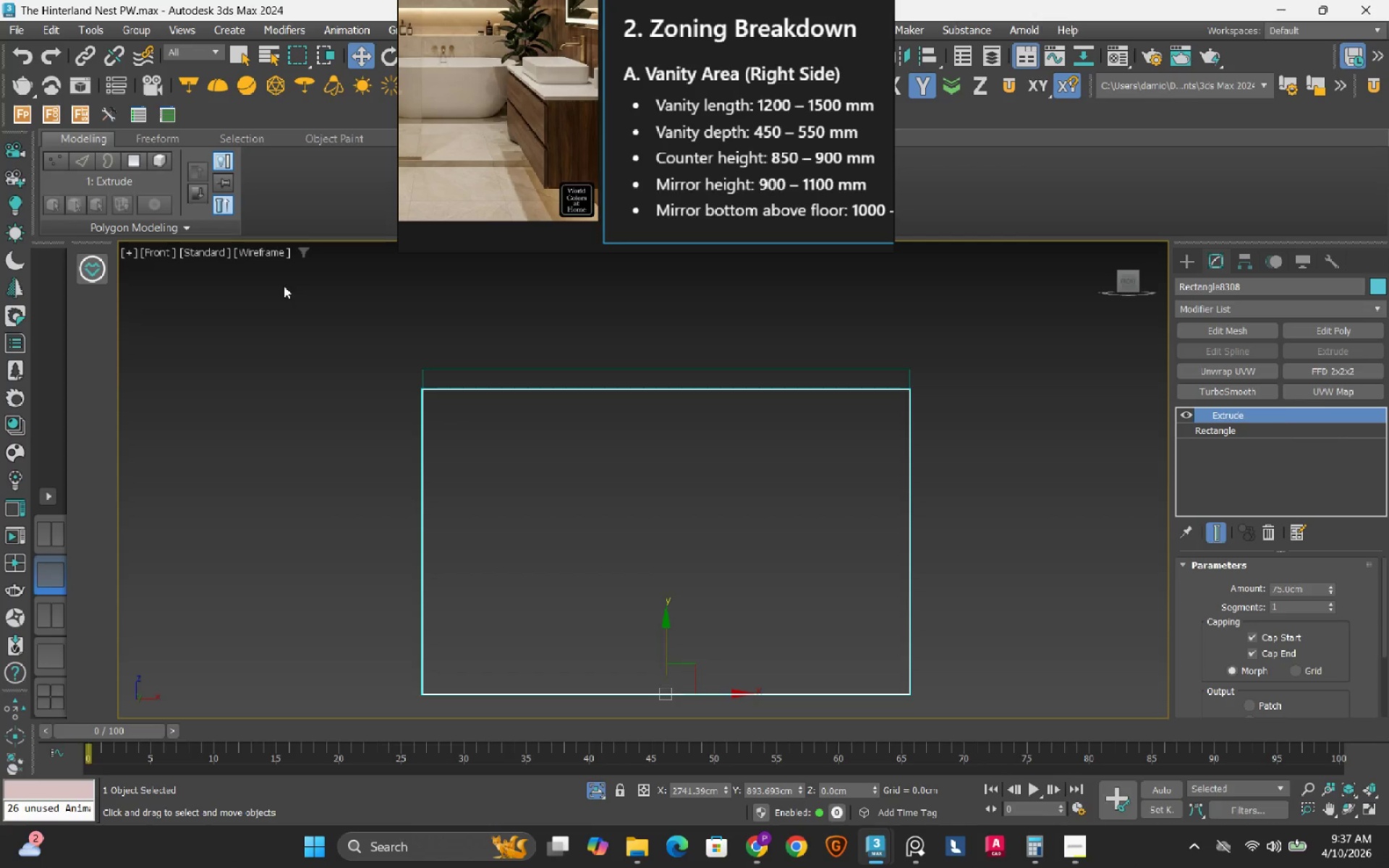 
left_click([284, 286])
 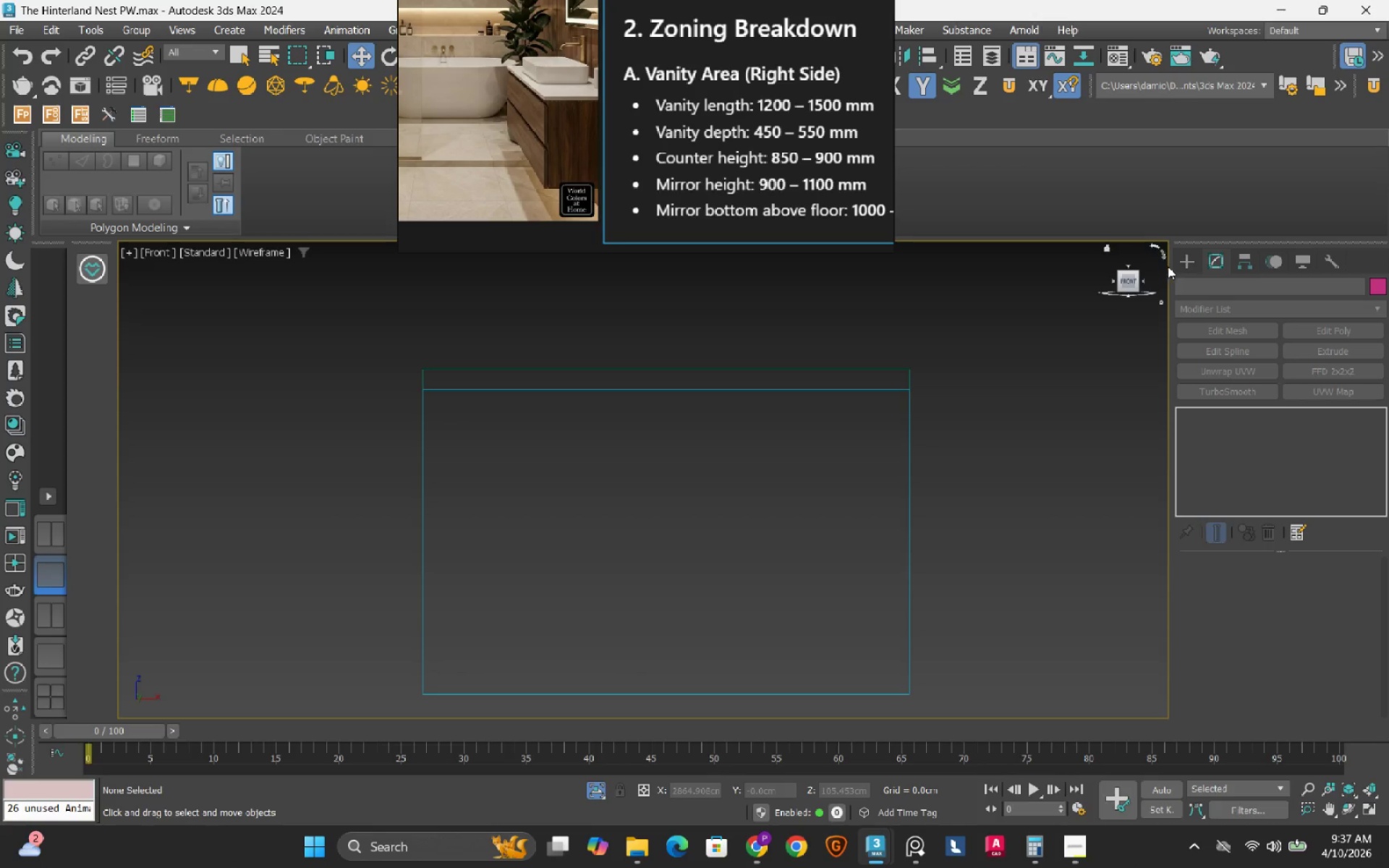 
left_click([1179, 266])
 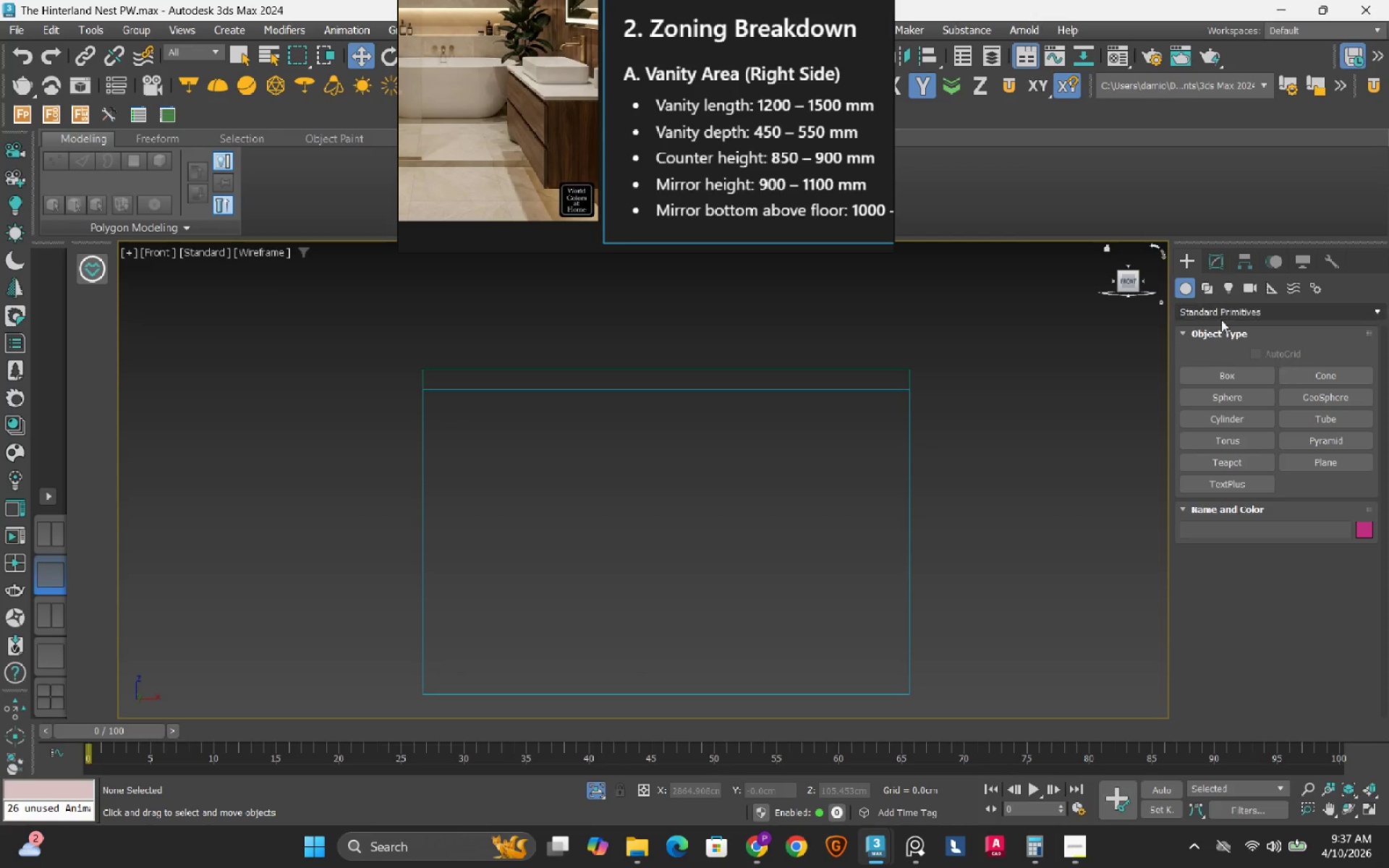 
left_click([1207, 285])
 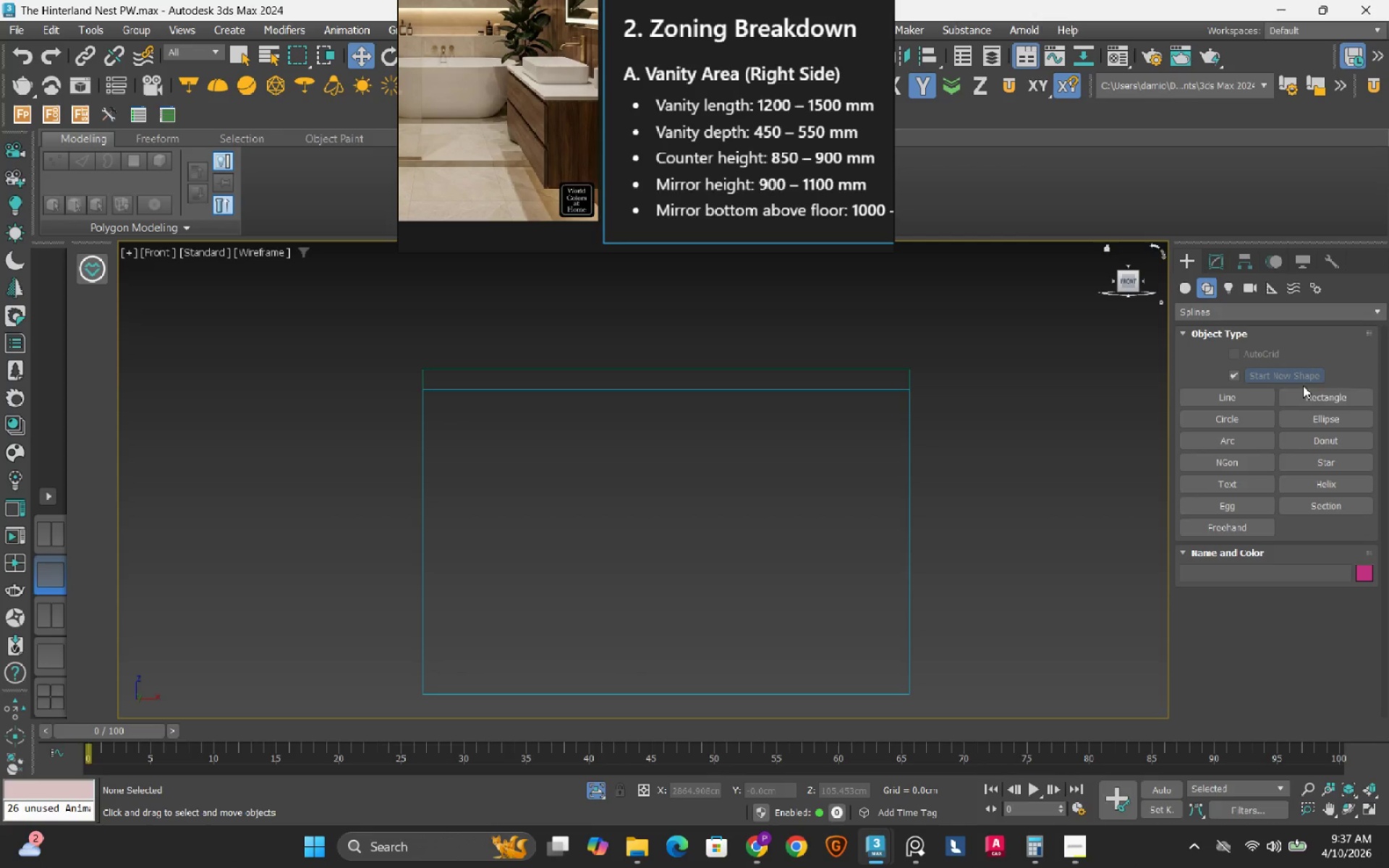 
left_click([1304, 388])
 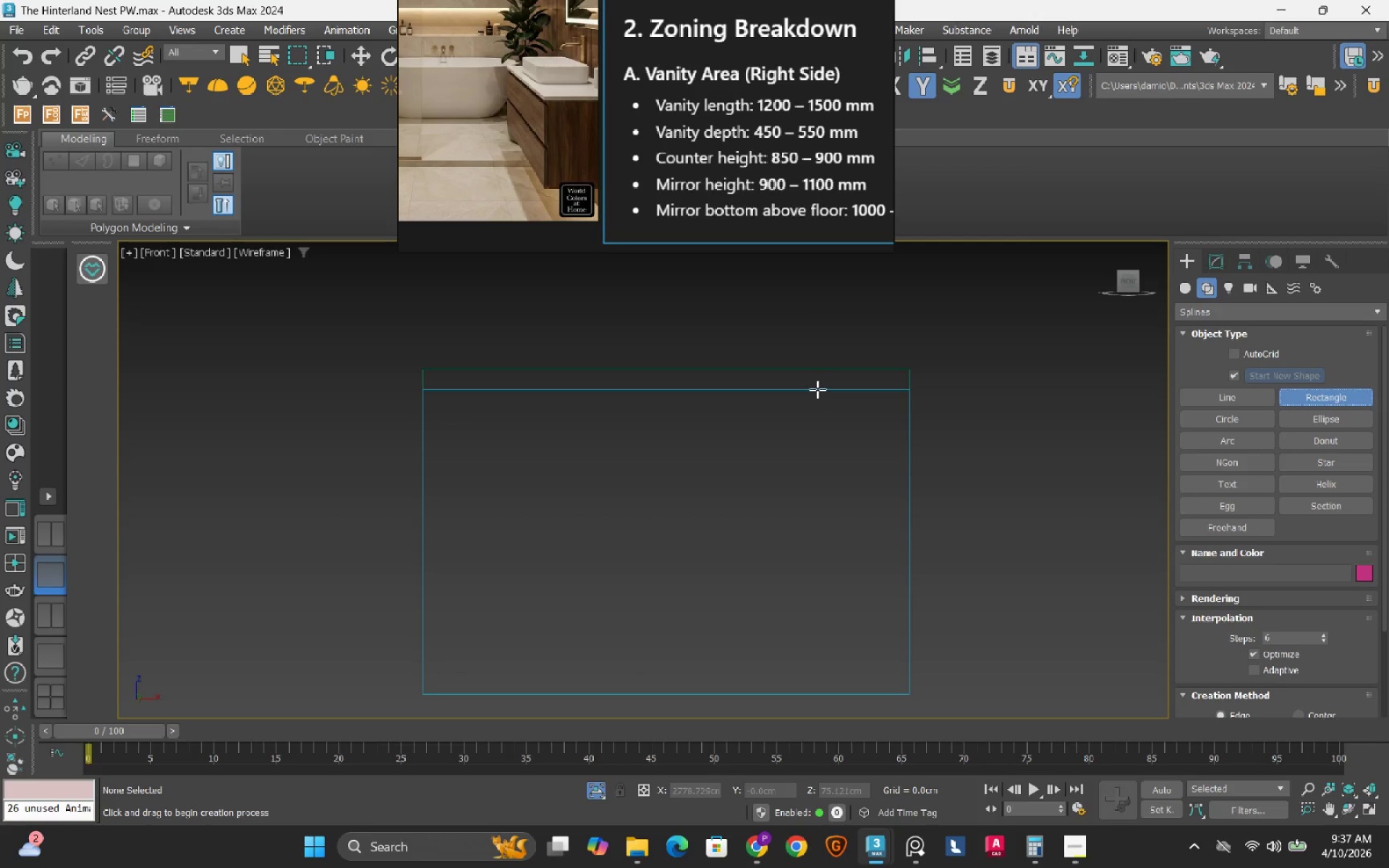 
key(S)
 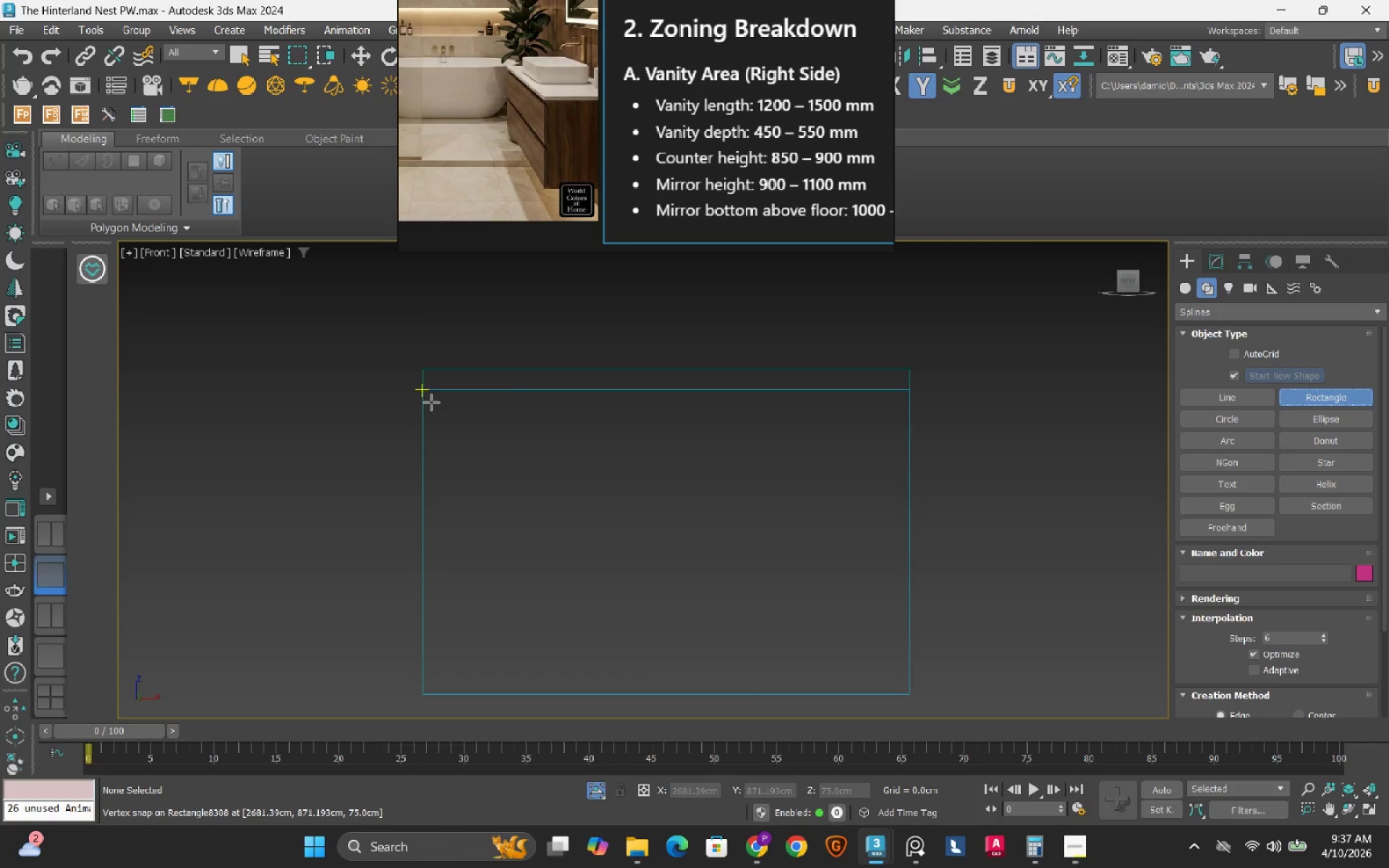 
left_click_drag(start_coordinate=[431, 402], to_coordinate=[911, 533])
 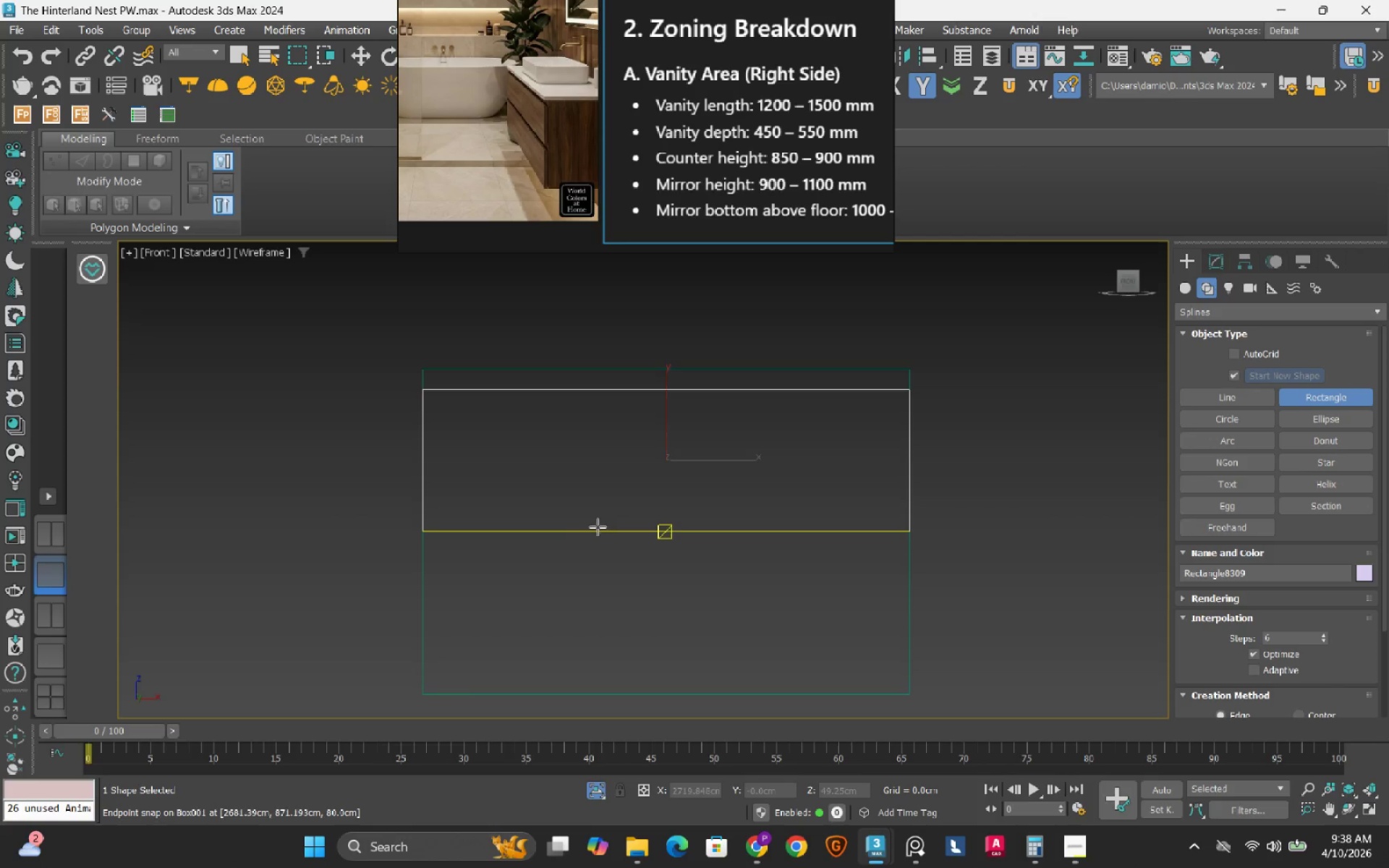 
wait(6.61)
 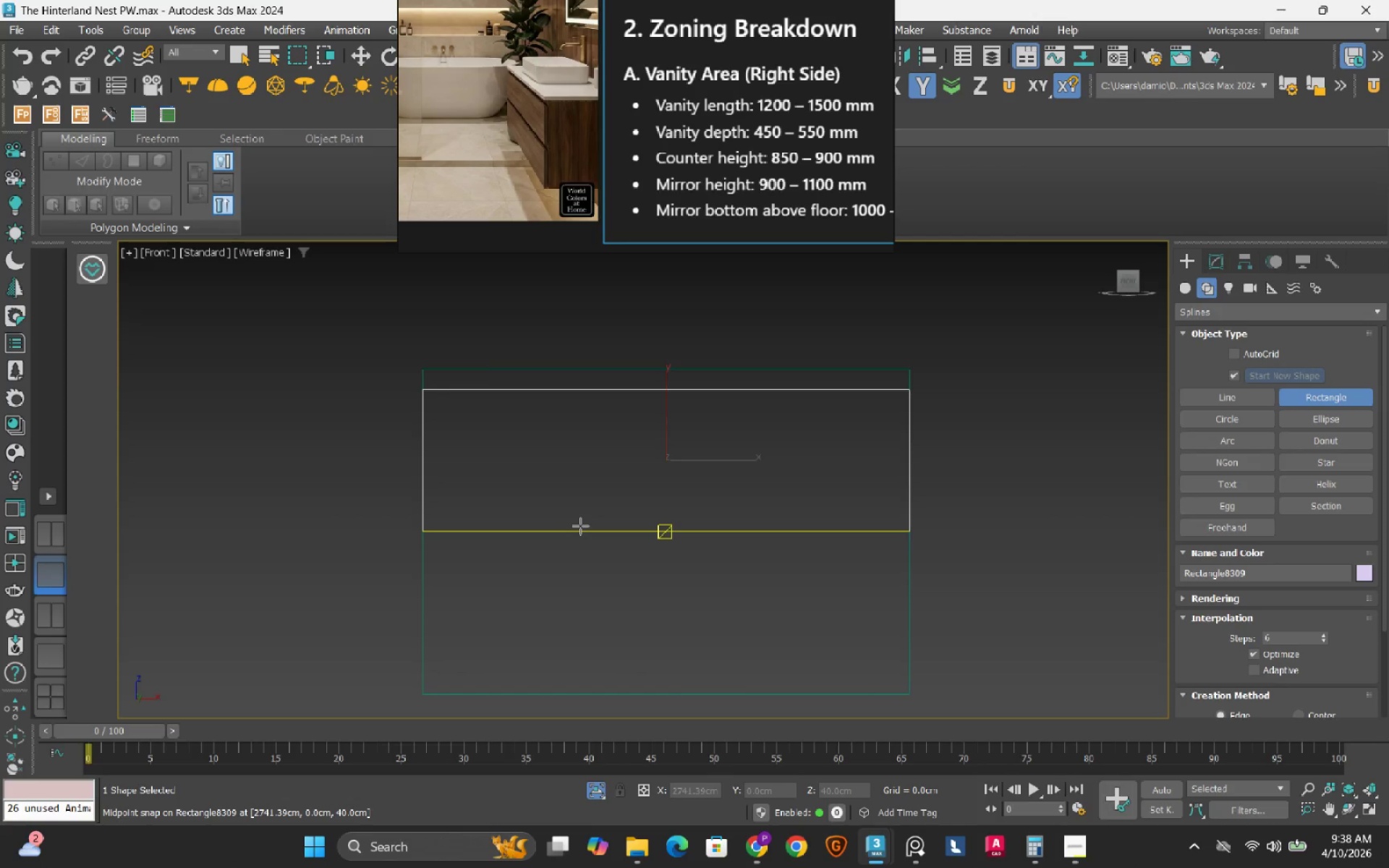 
key(S)
 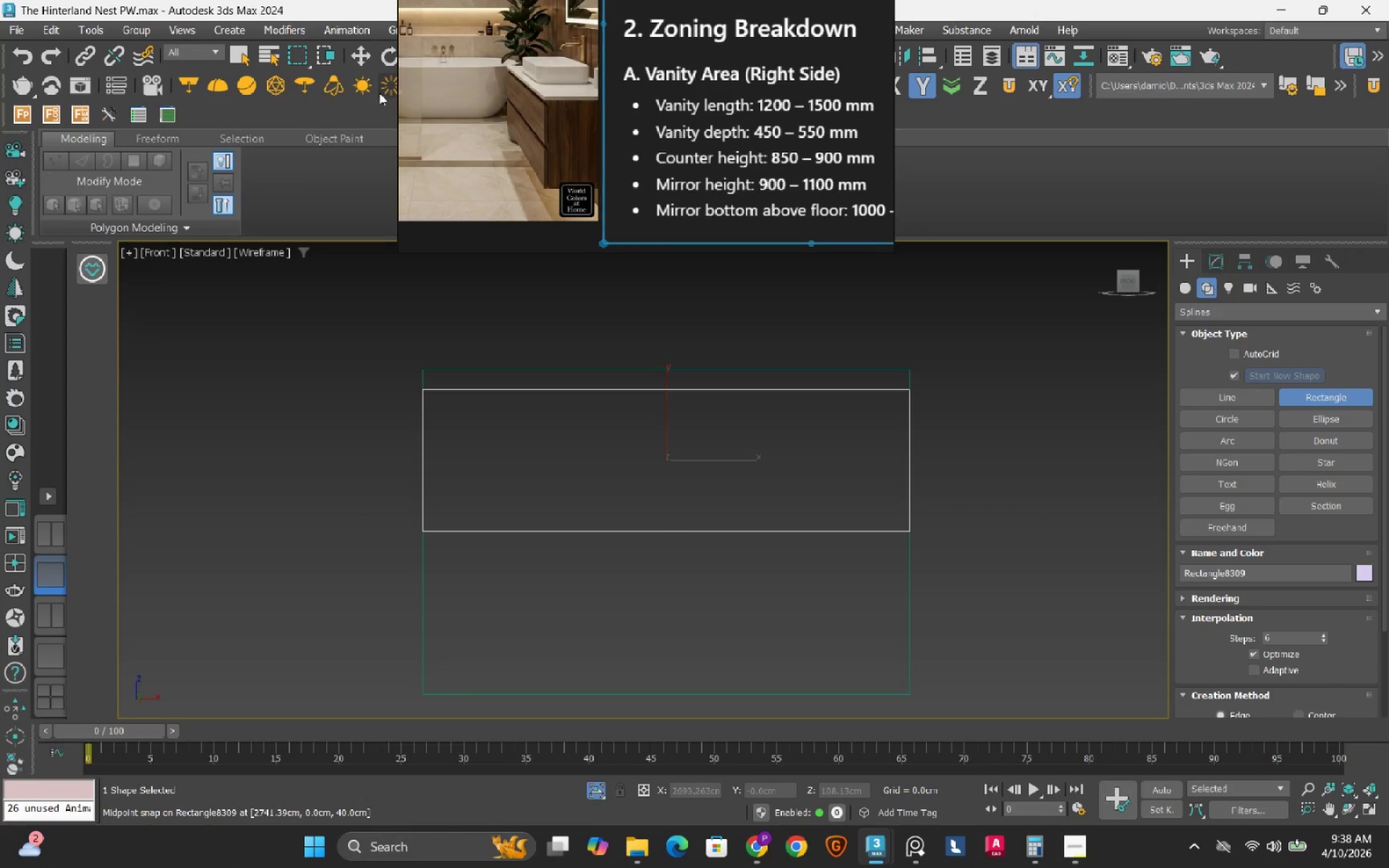 
left_click([364, 51])
 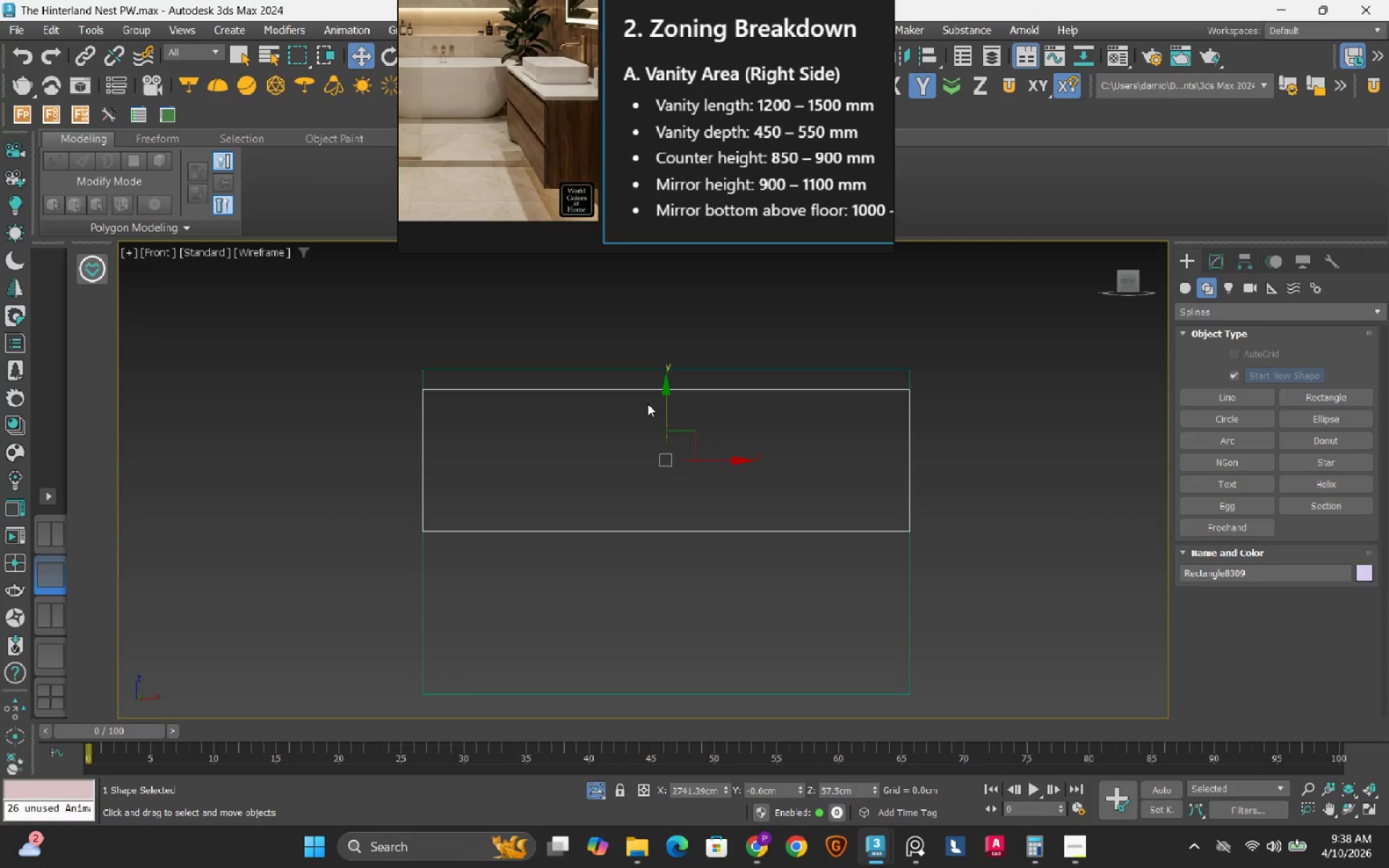 
key(S)
 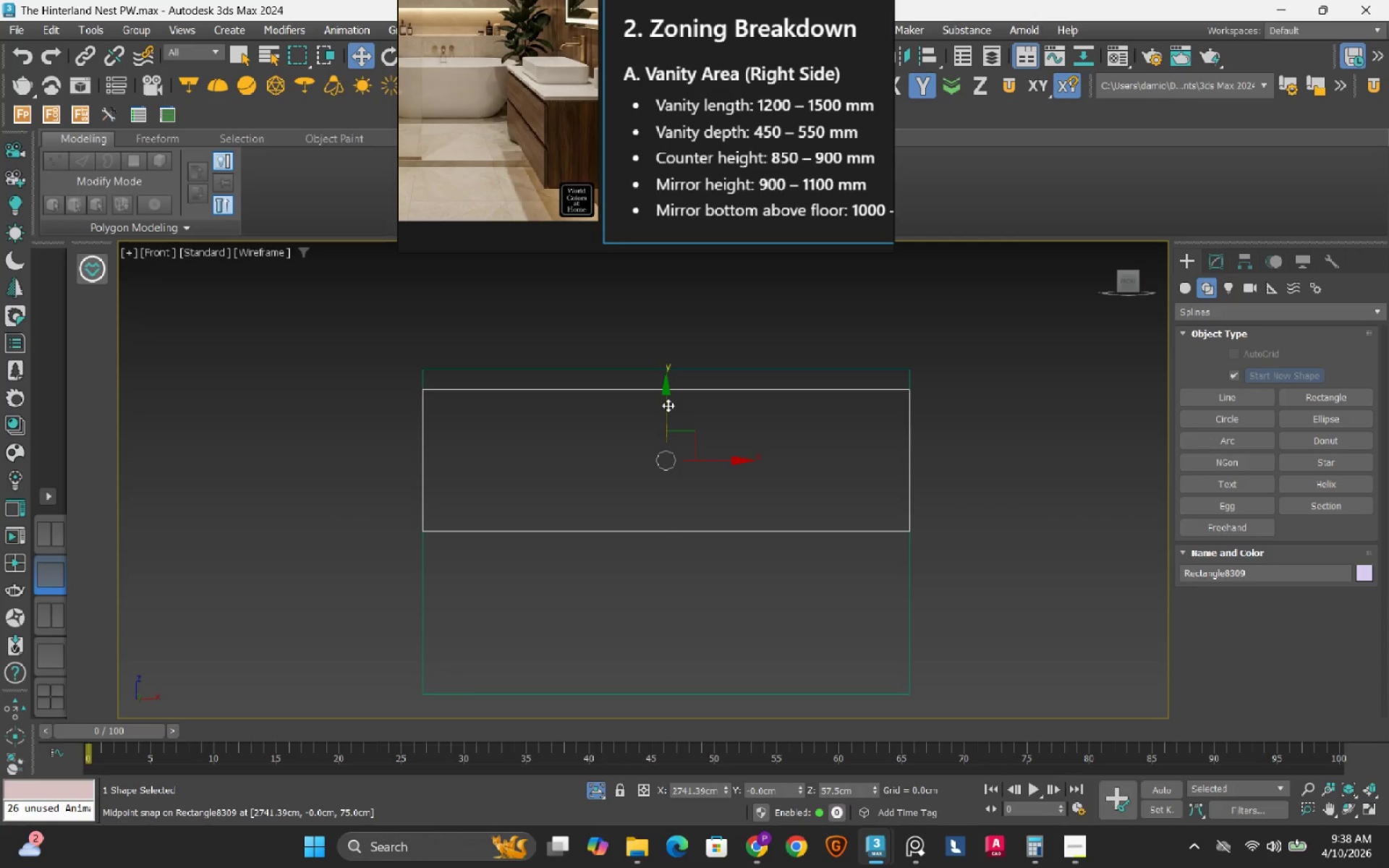 
left_click([668, 405])
 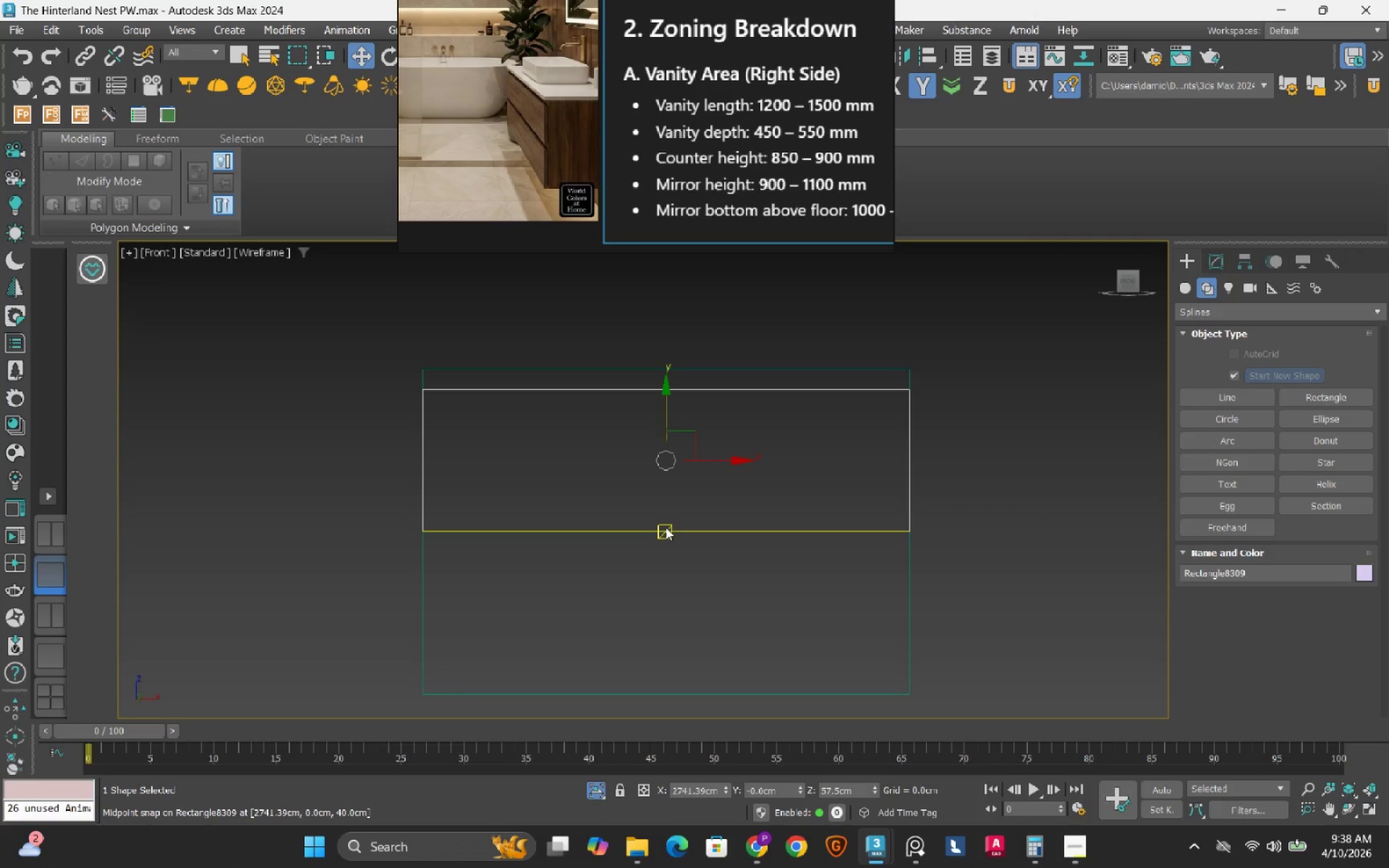 
hold_key(key=ShiftLeft, duration=0.83)
left_click([664, 527])
 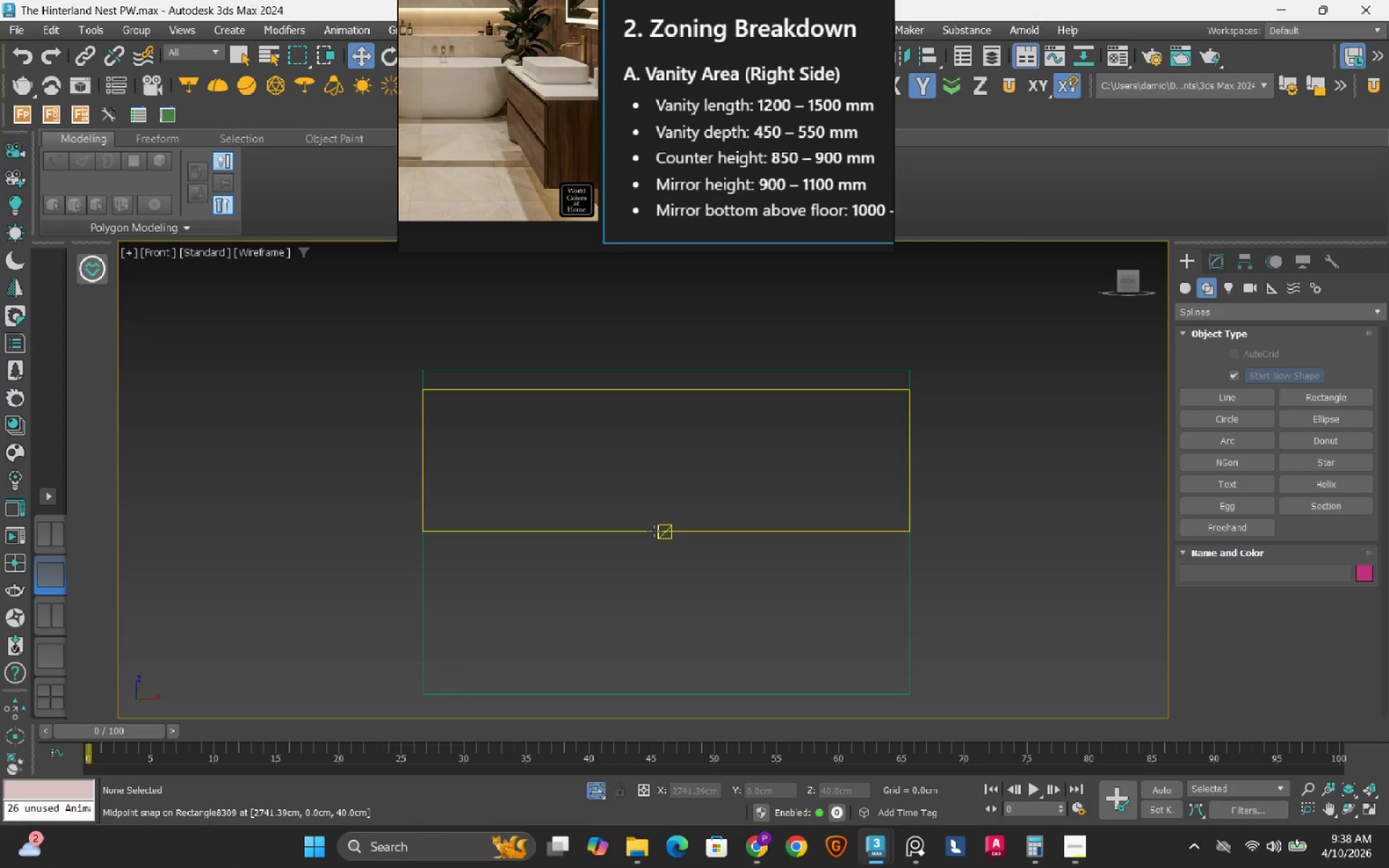 
left_click([654, 531])
 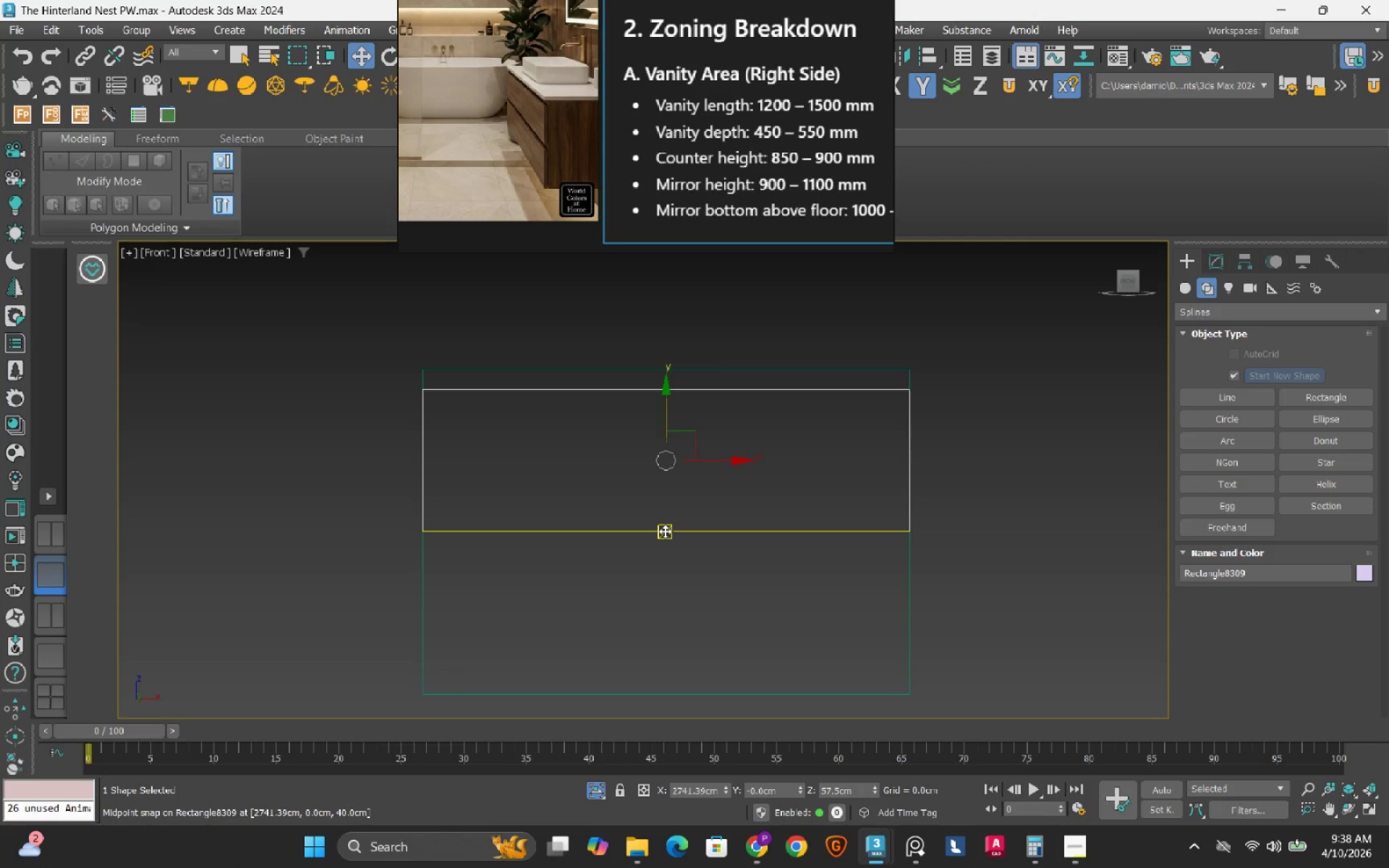 
hold_key(key=ShiftLeft, duration=1.5)
left_click_drag(start_coordinate=[665, 531], to_coordinate=[665, 690])
 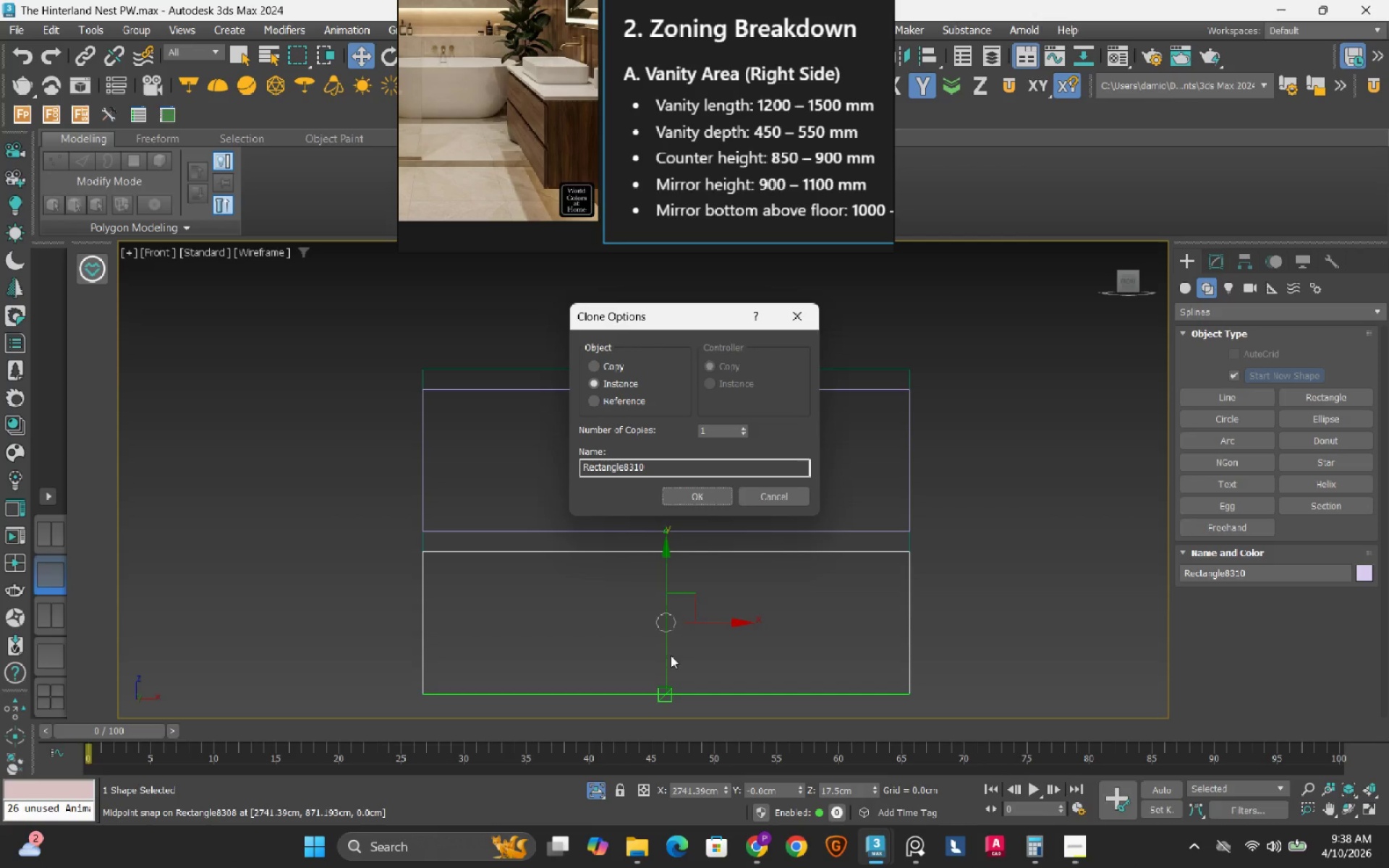 
hold_key(key=ShiftLeft, duration=0.67)
 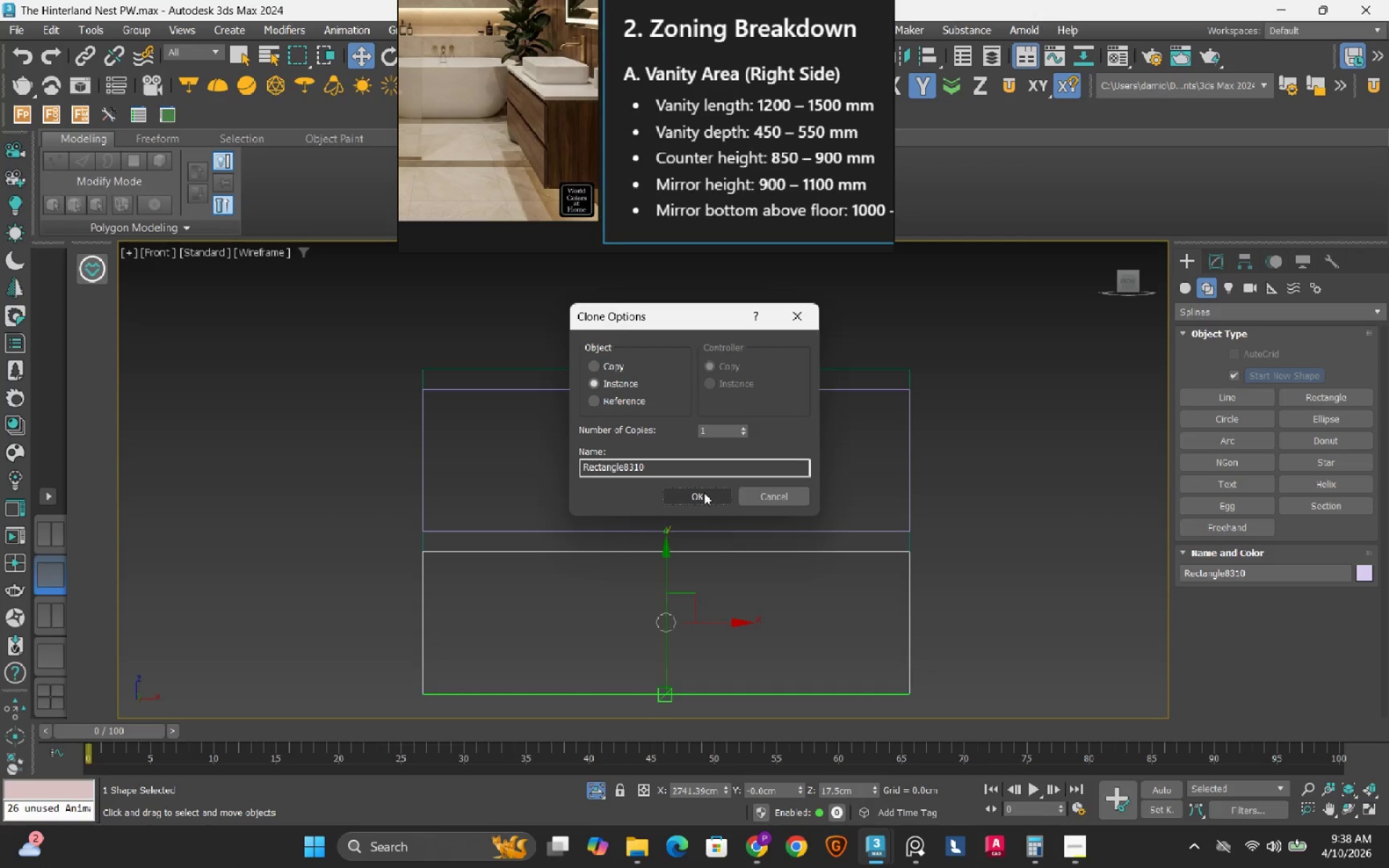 
wait(5.72)
 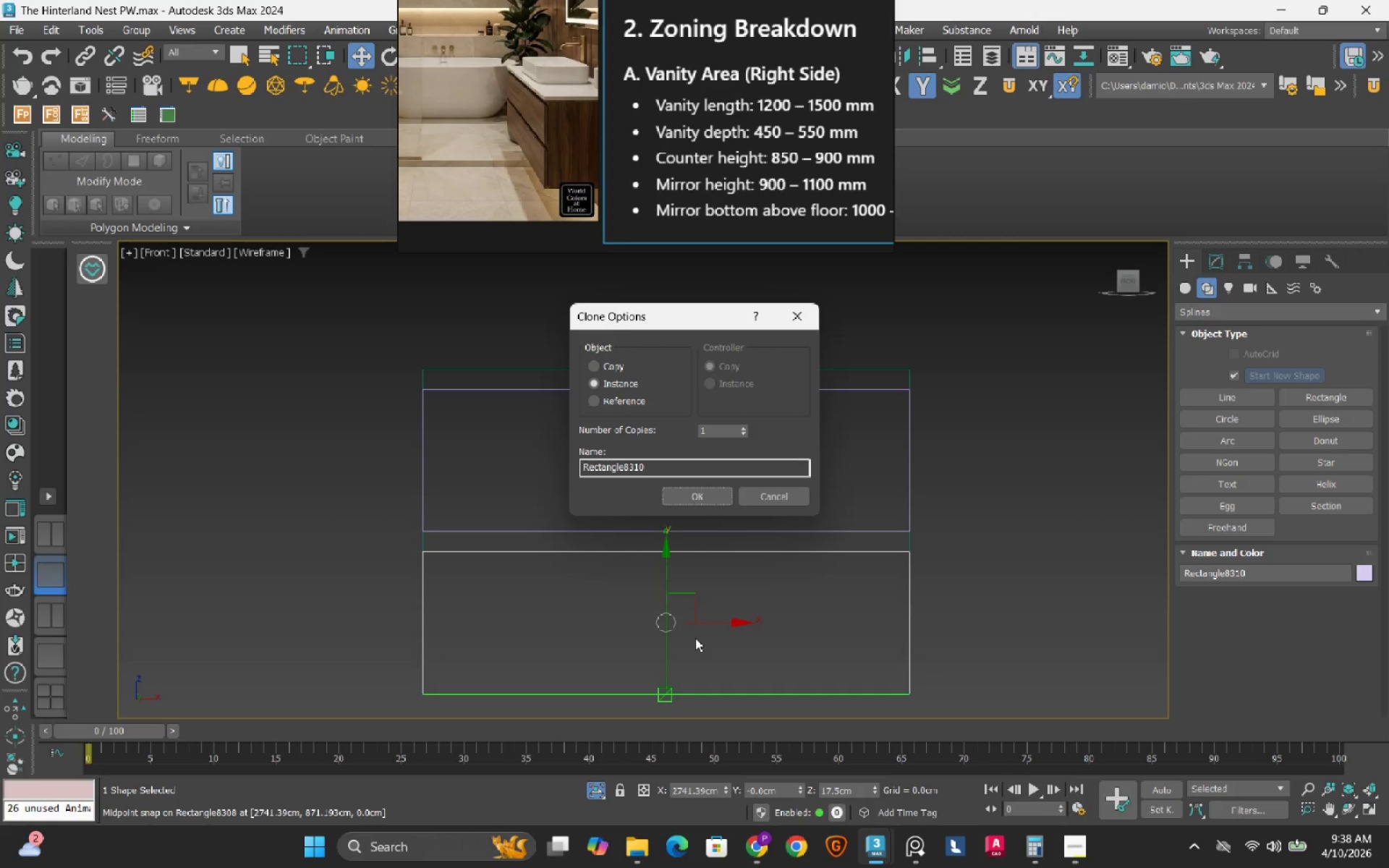 
left_click([704, 493])
 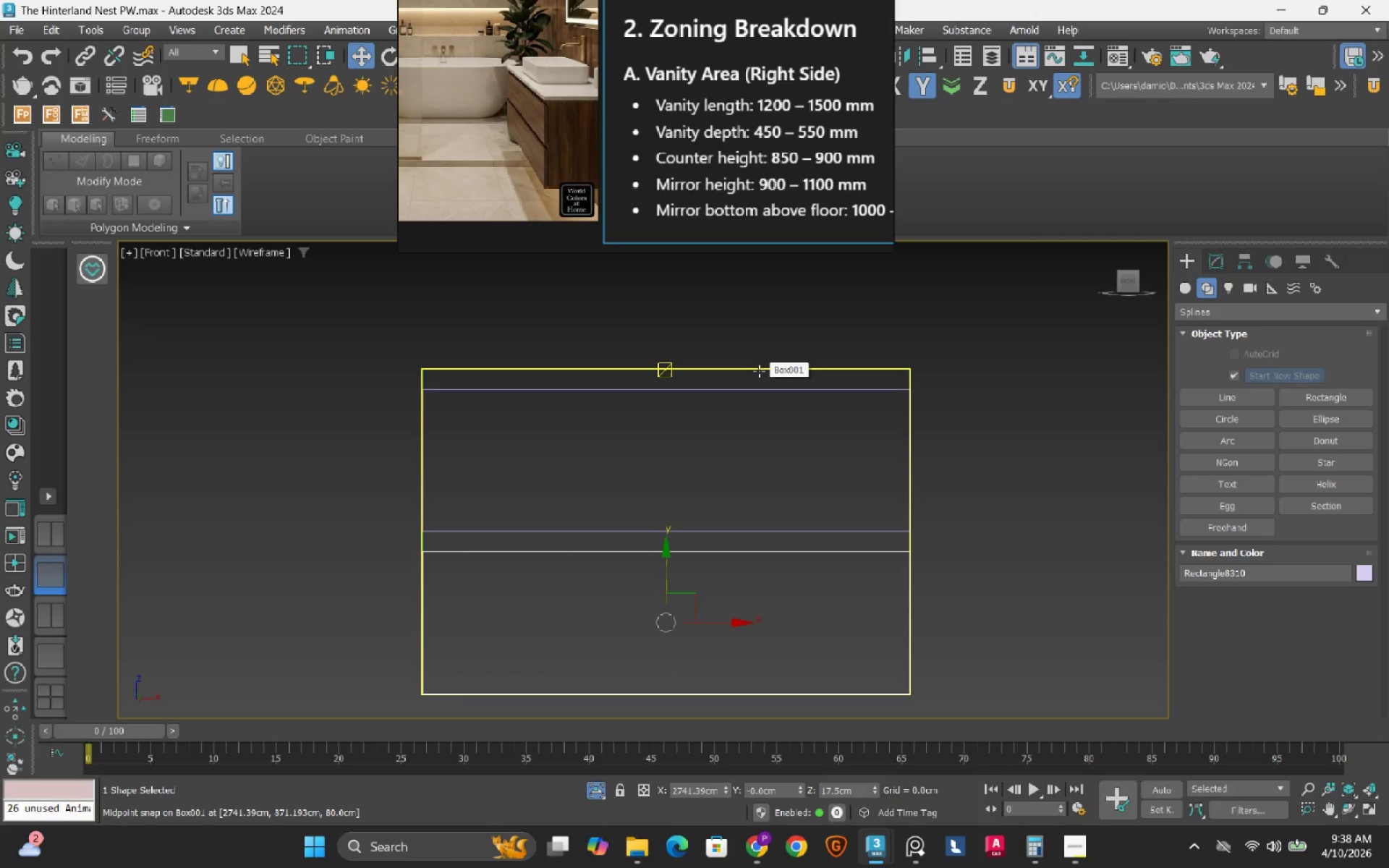 
left_click([759, 371])
 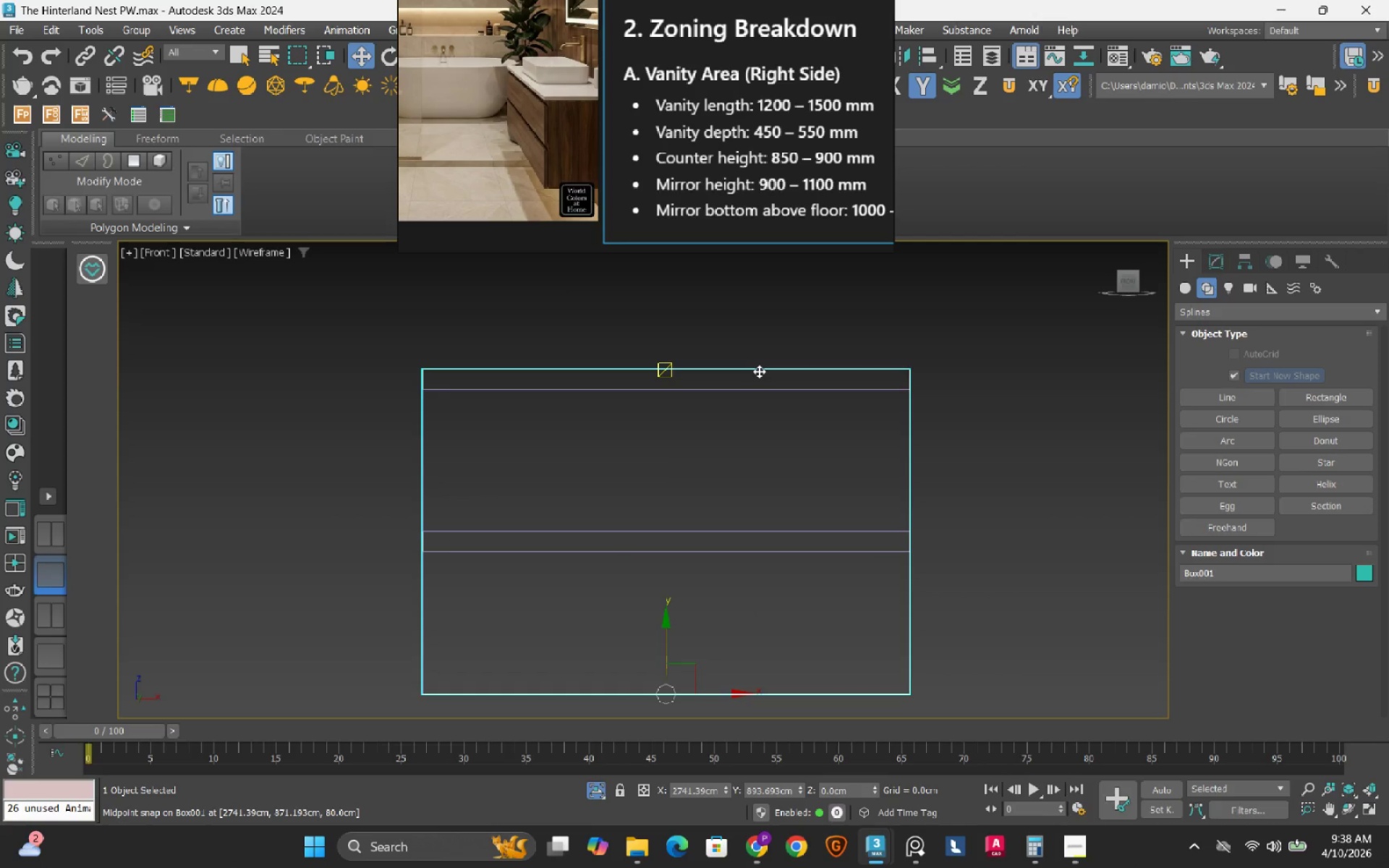 
key(Delete)
 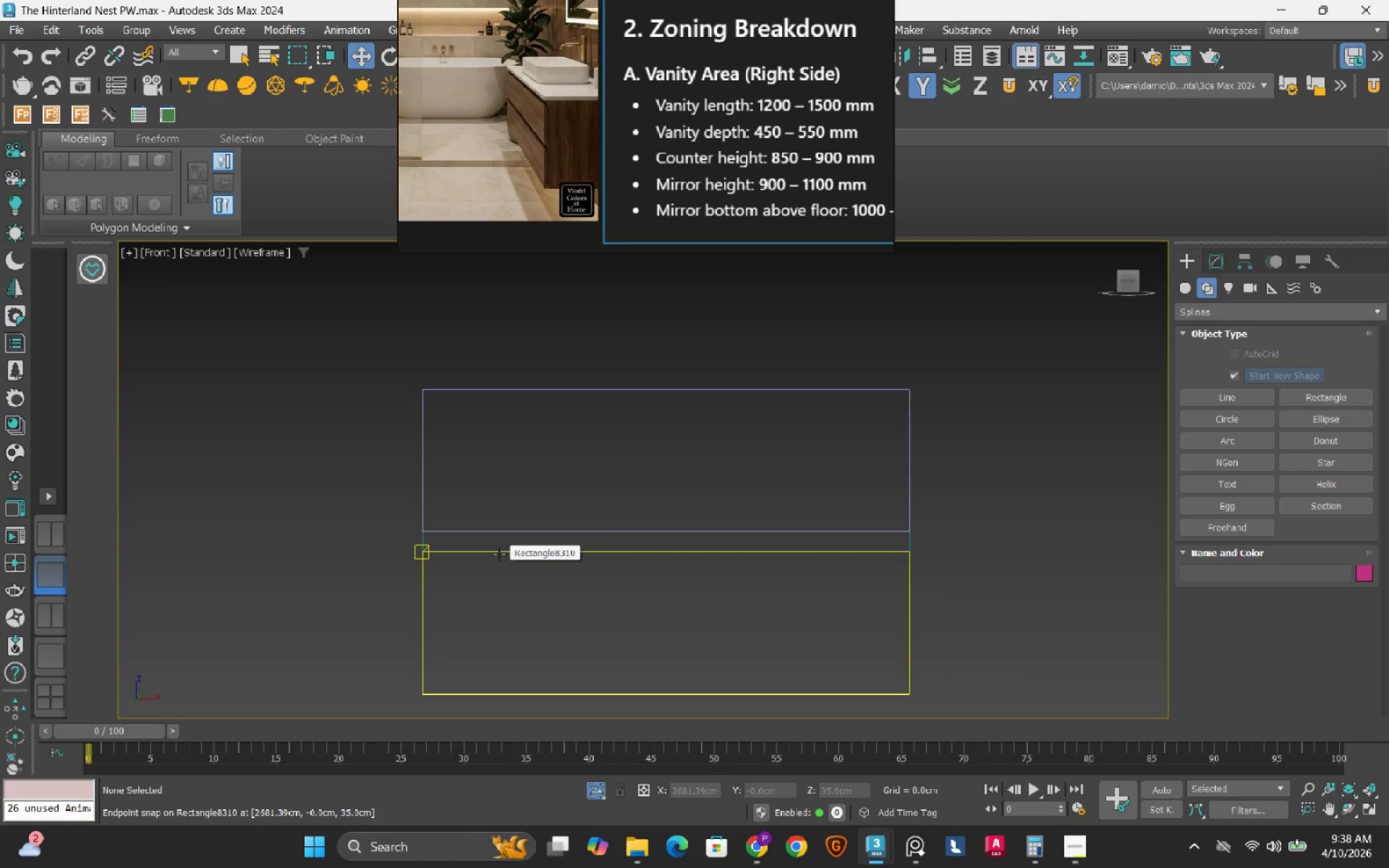 
wait(11.23)
 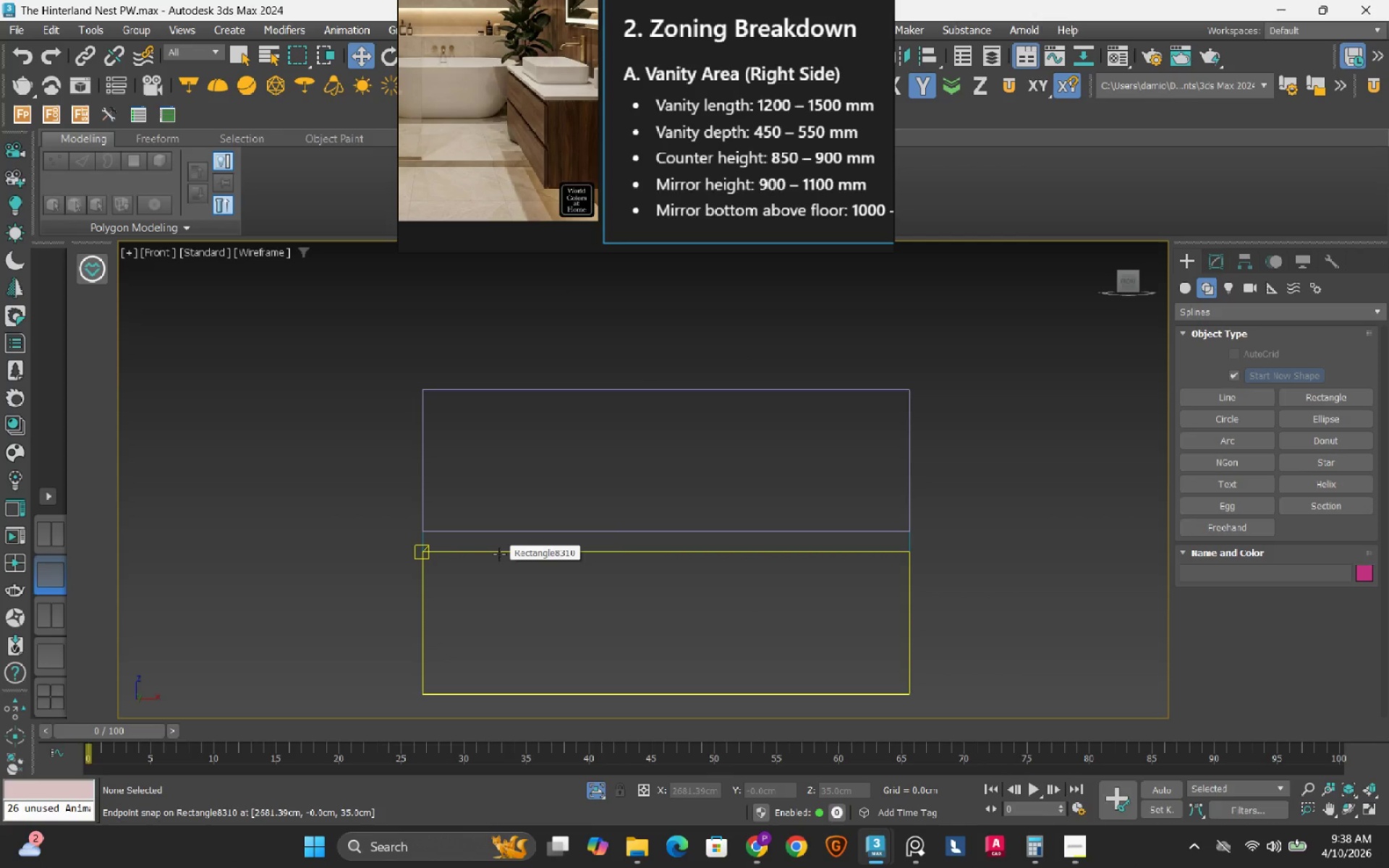 
left_click_drag(start_coordinate=[499, 549], to_coordinate=[506, 558])
 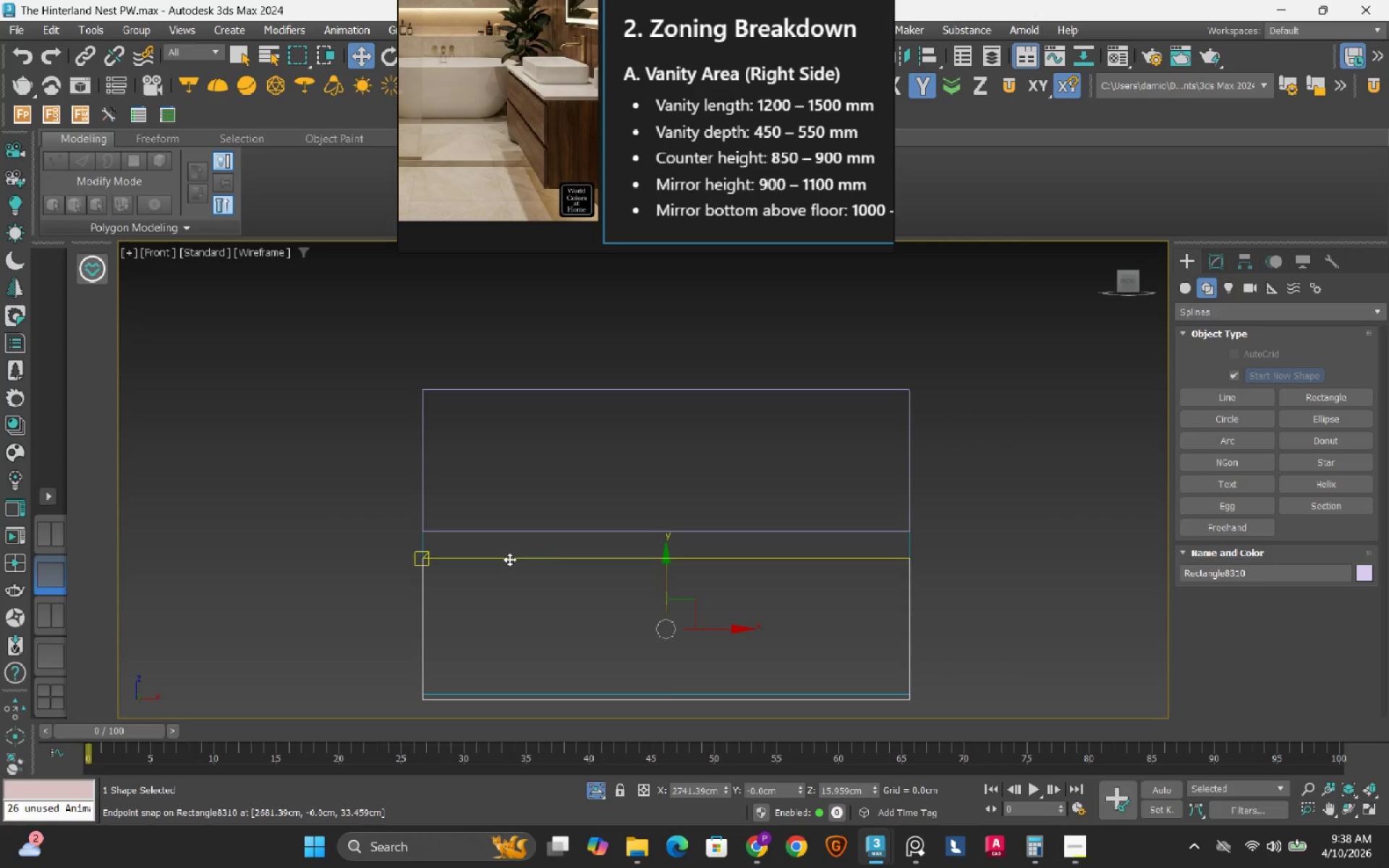 
key(Delete)
 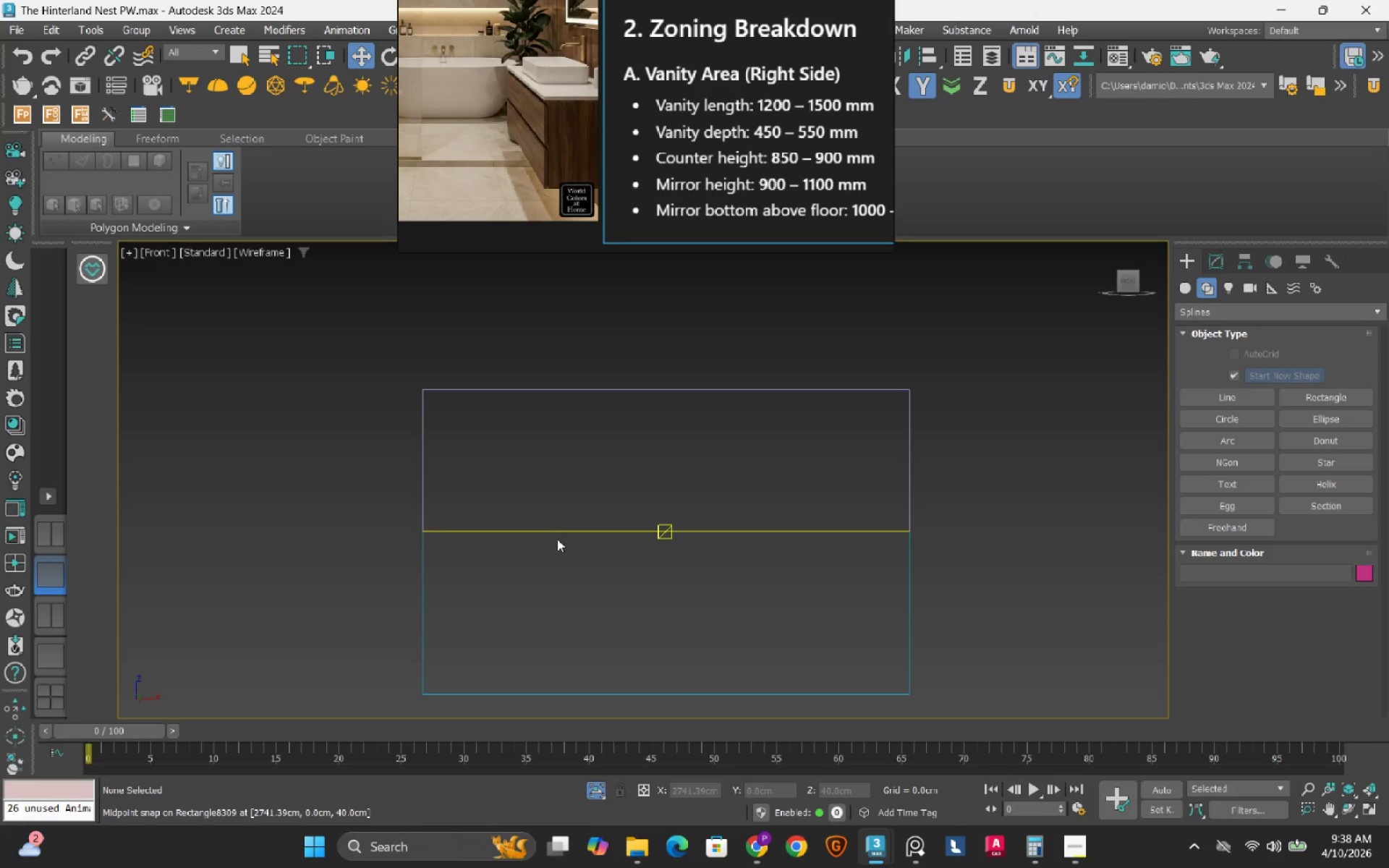 
left_click([568, 524])
 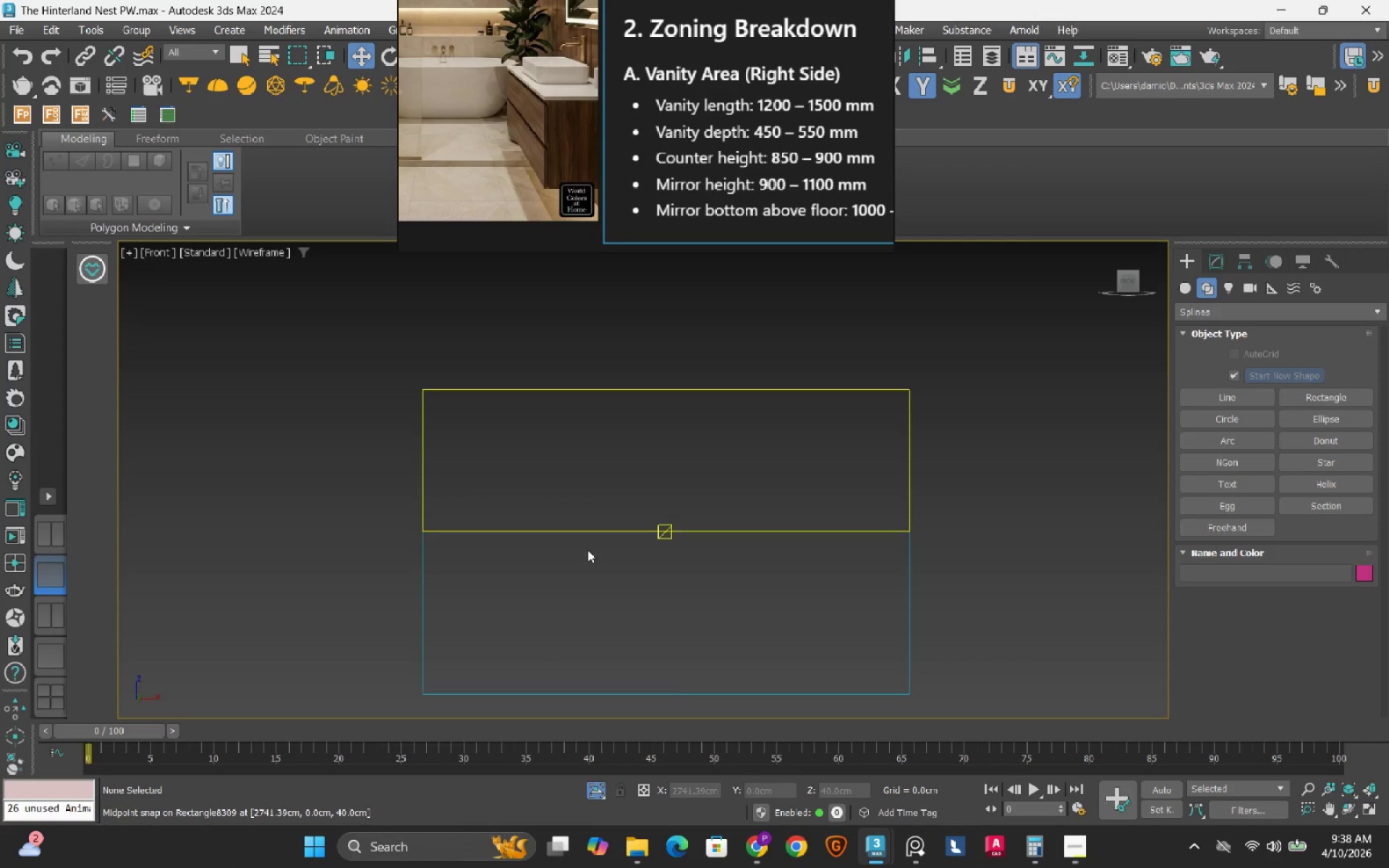 
left_click_drag(start_coordinate=[598, 582], to_coordinate=[556, 487])
 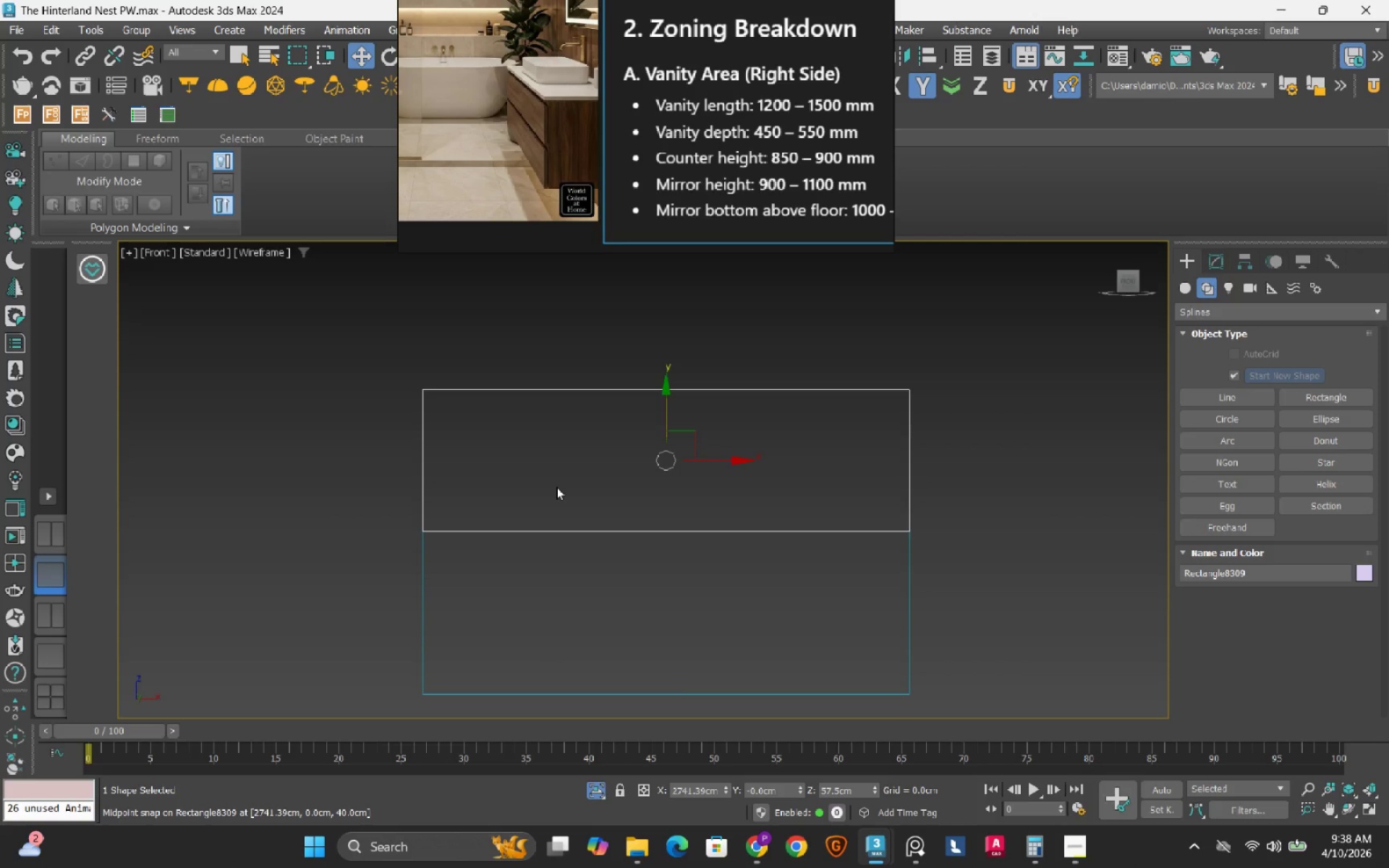 
key(Delete)
 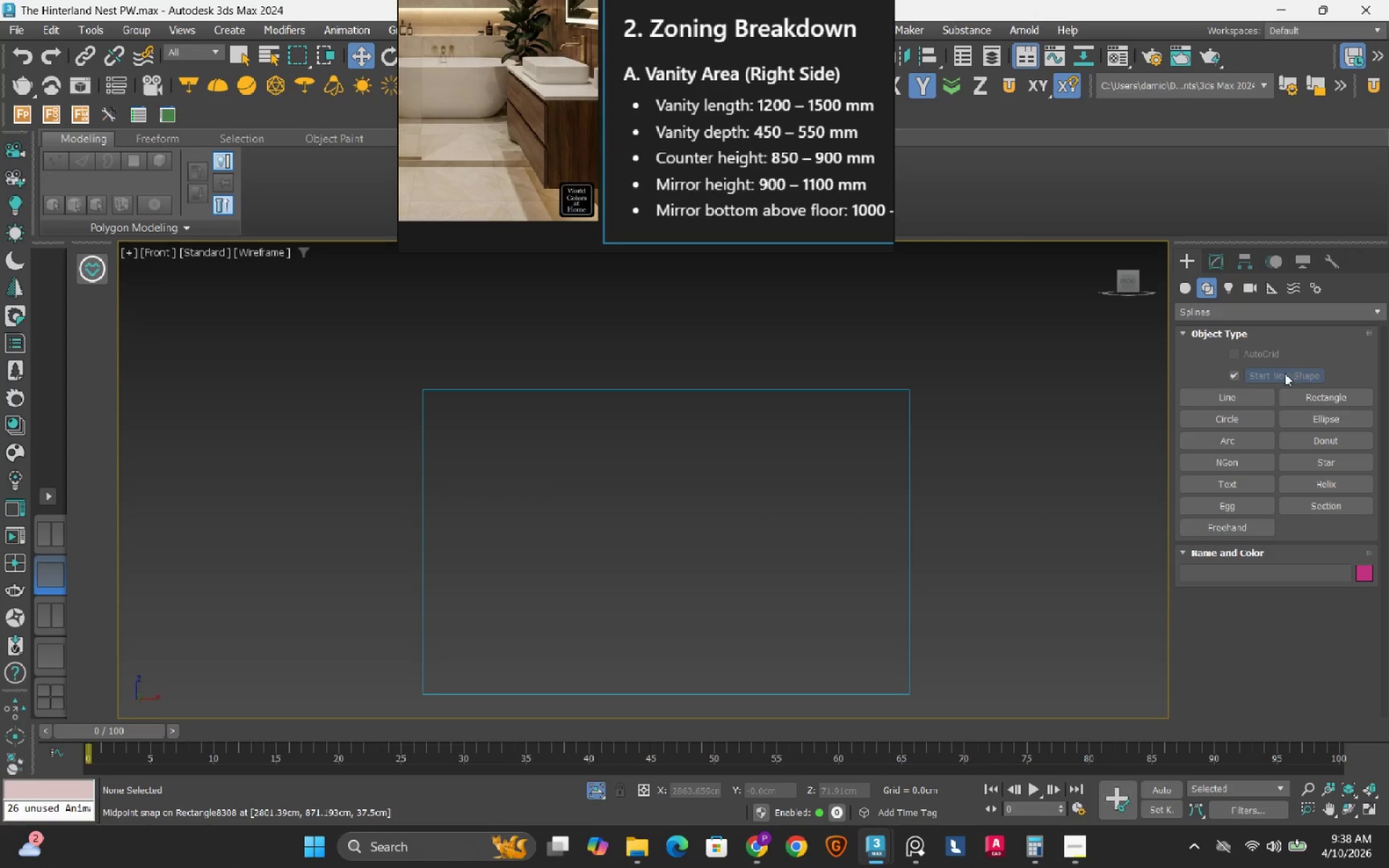 
left_click([1317, 404])
 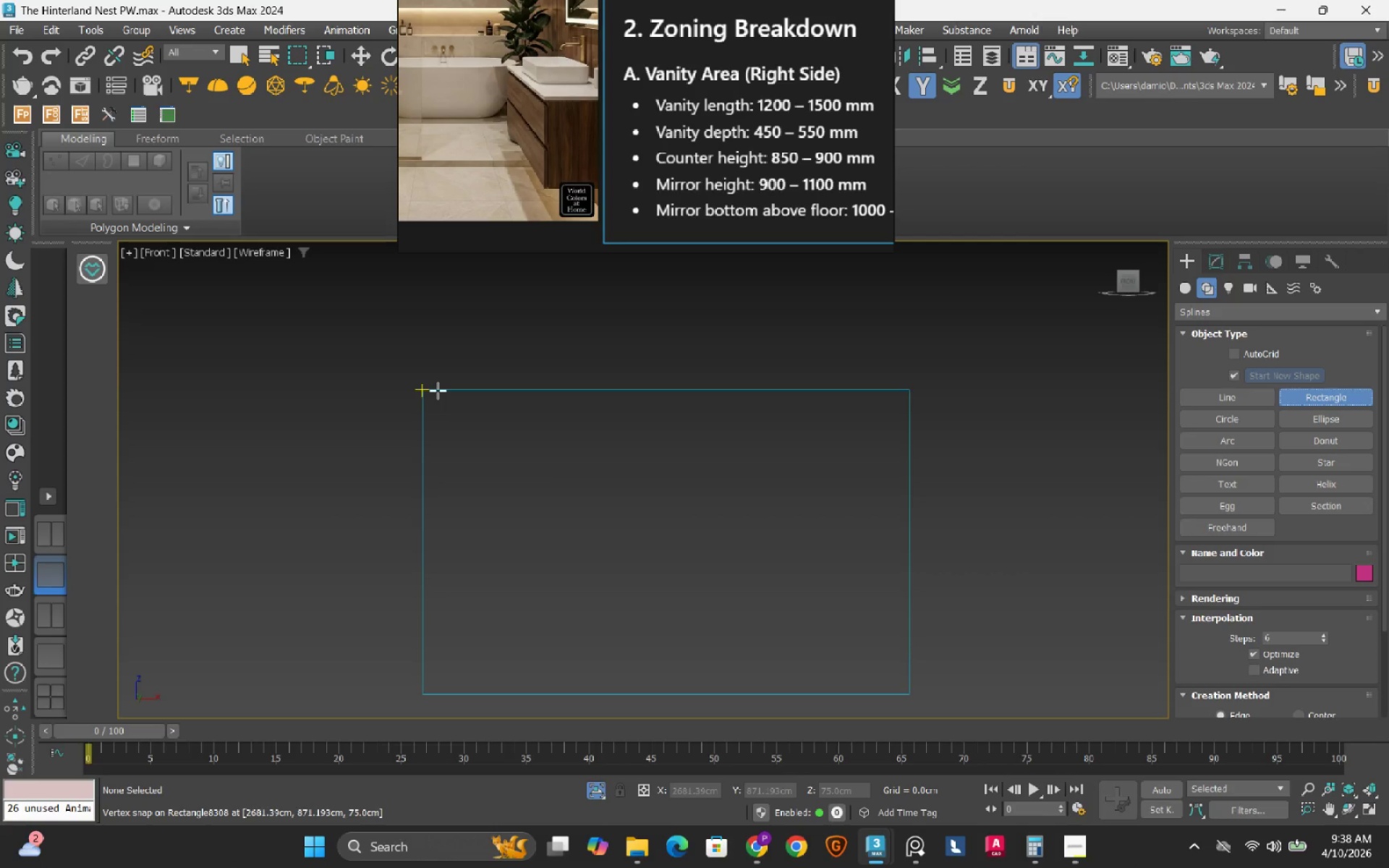 
left_click_drag(start_coordinate=[438, 391], to_coordinate=[916, 540])
 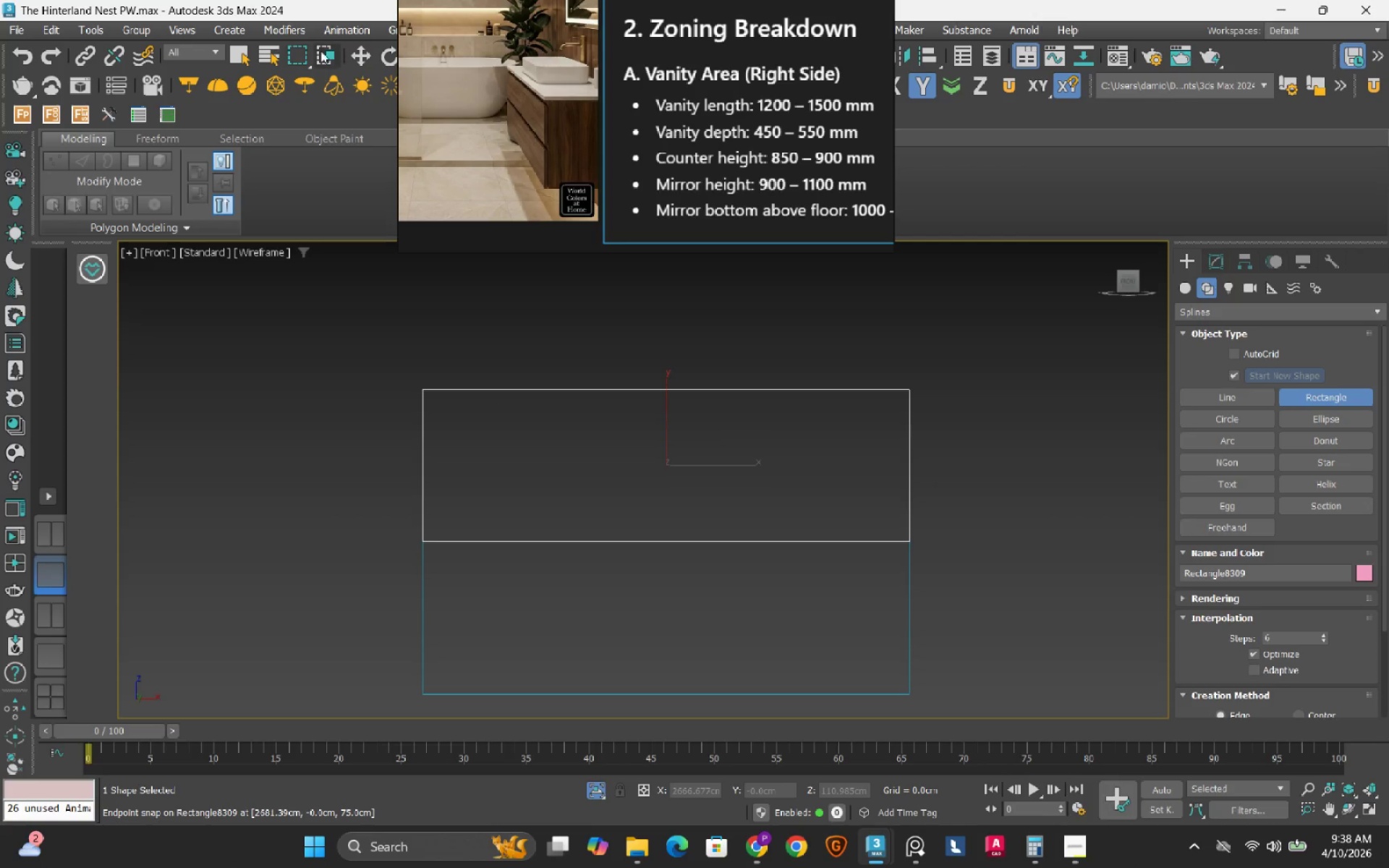 
left_click([352, 57])
 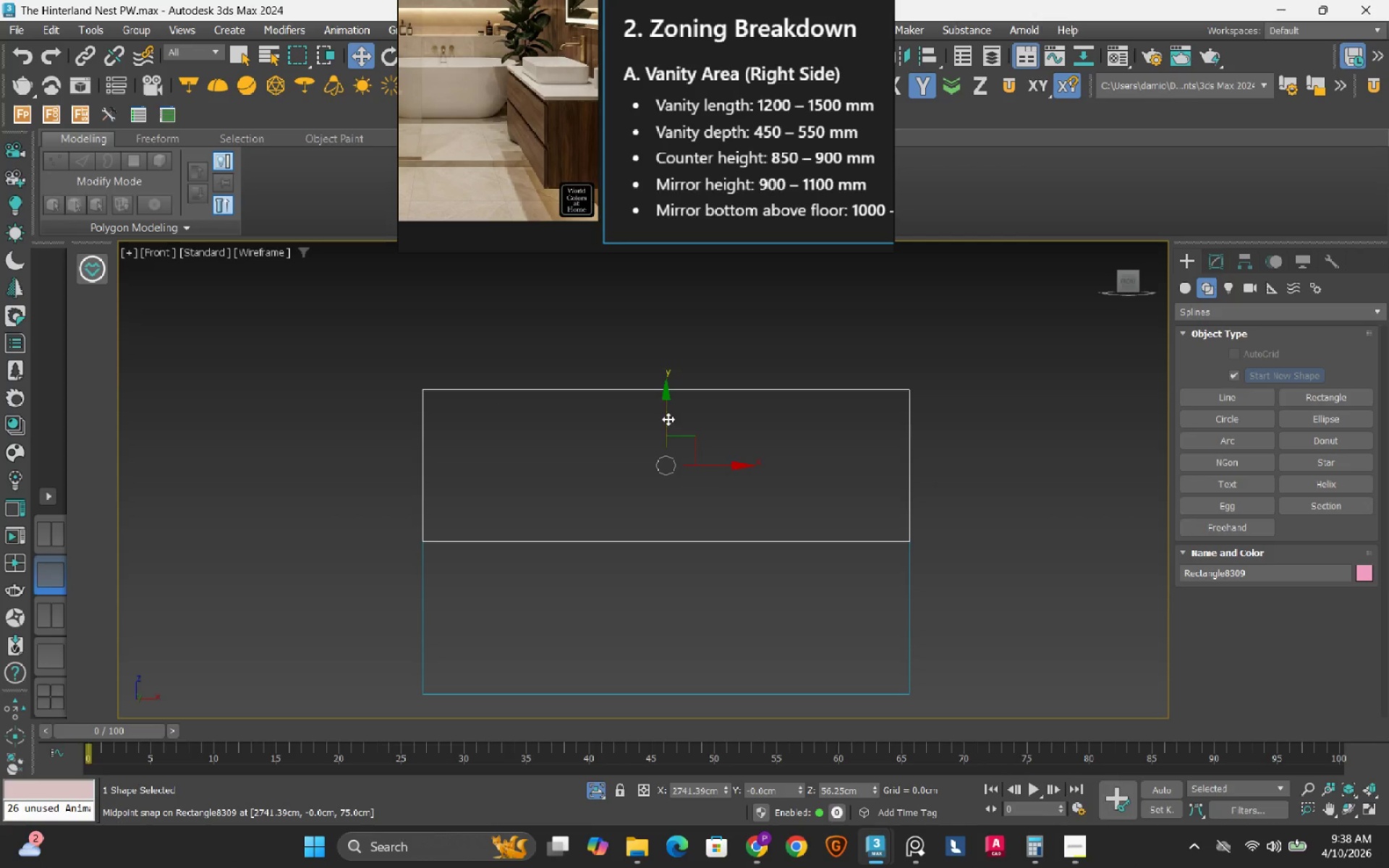 
left_click([668, 419])
 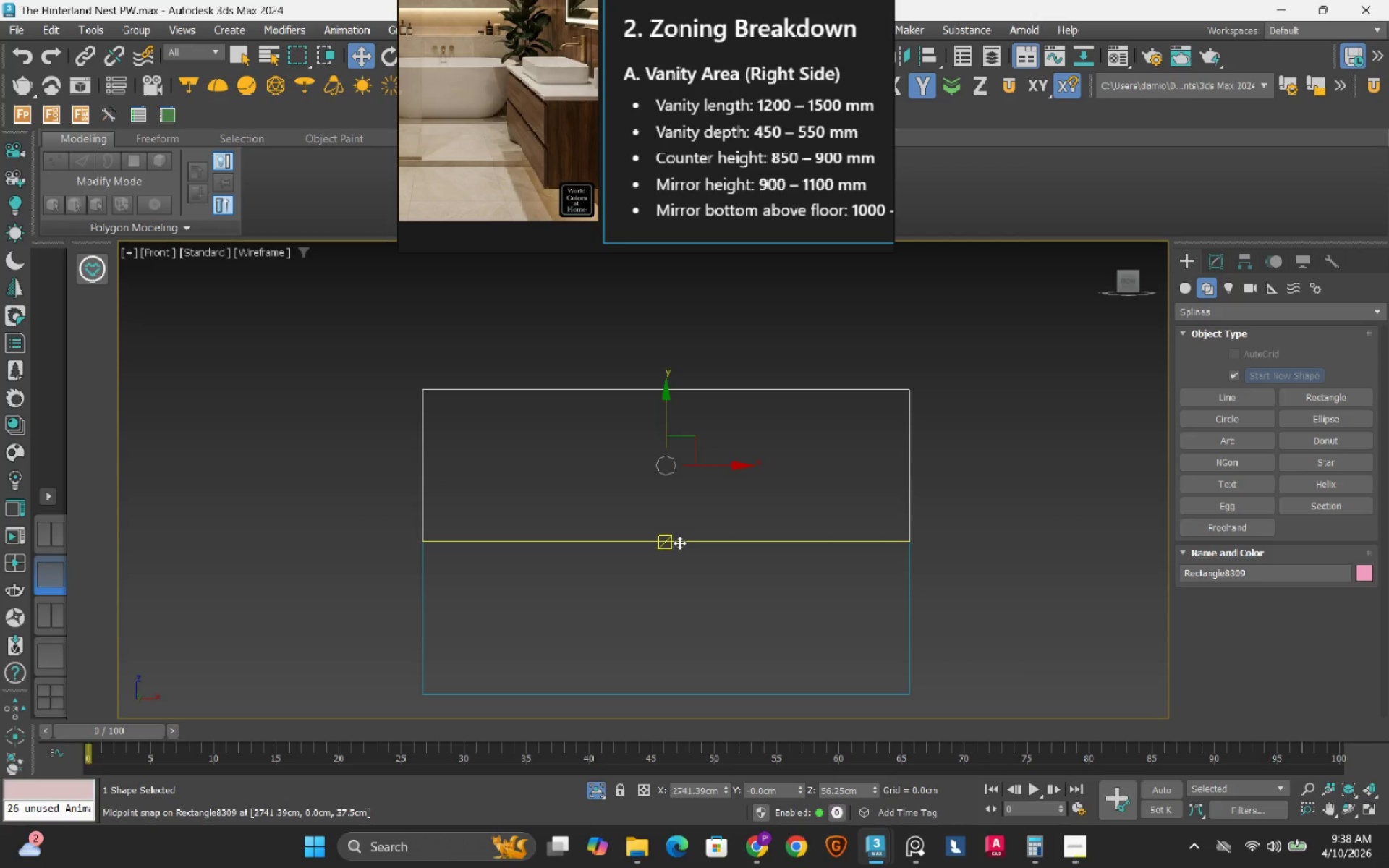 
hold_key(key=ShiftLeft, duration=1.49)
left_click_drag(start_coordinate=[679, 542], to_coordinate=[656, 698])
 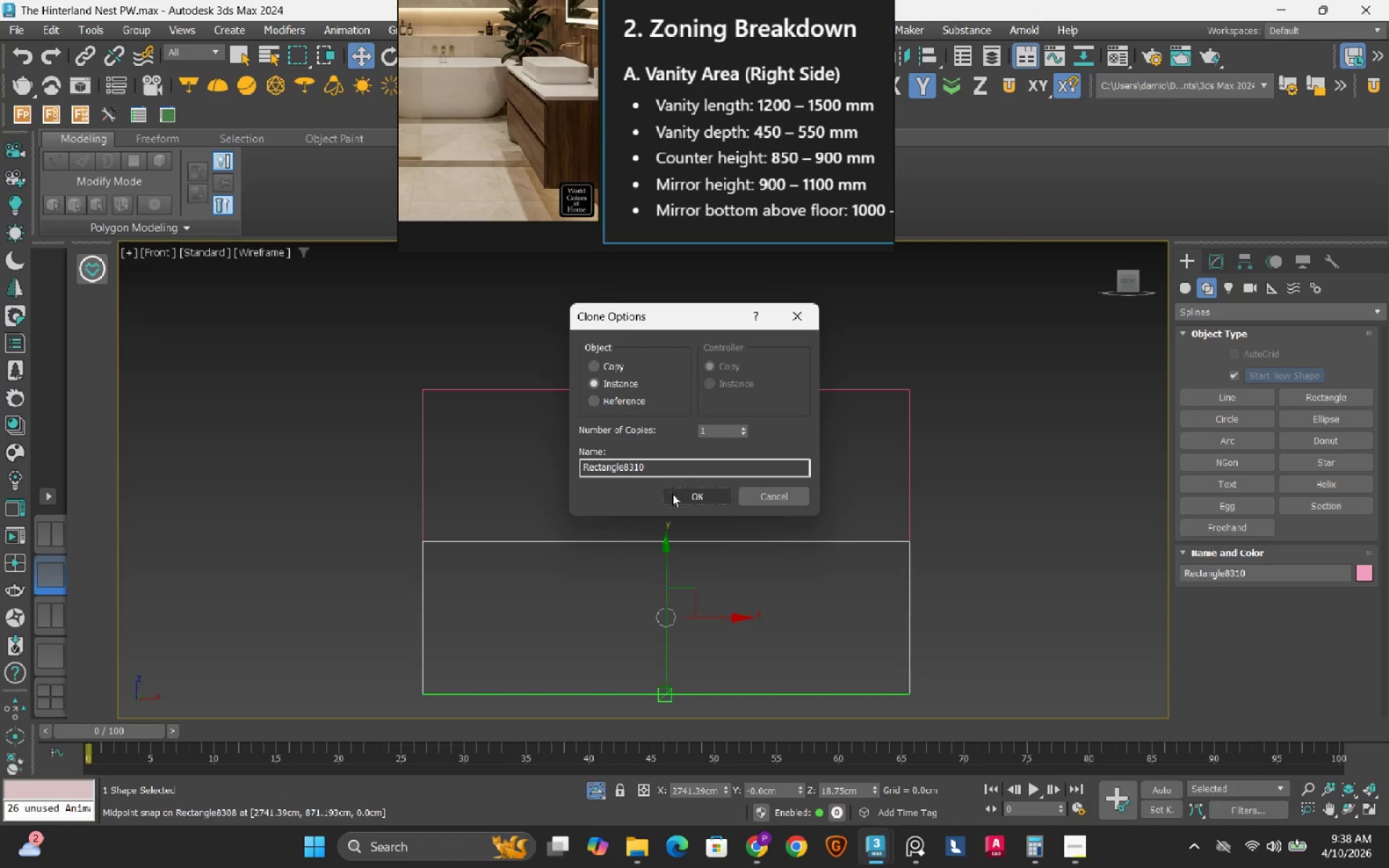 
left_click([674, 495])
 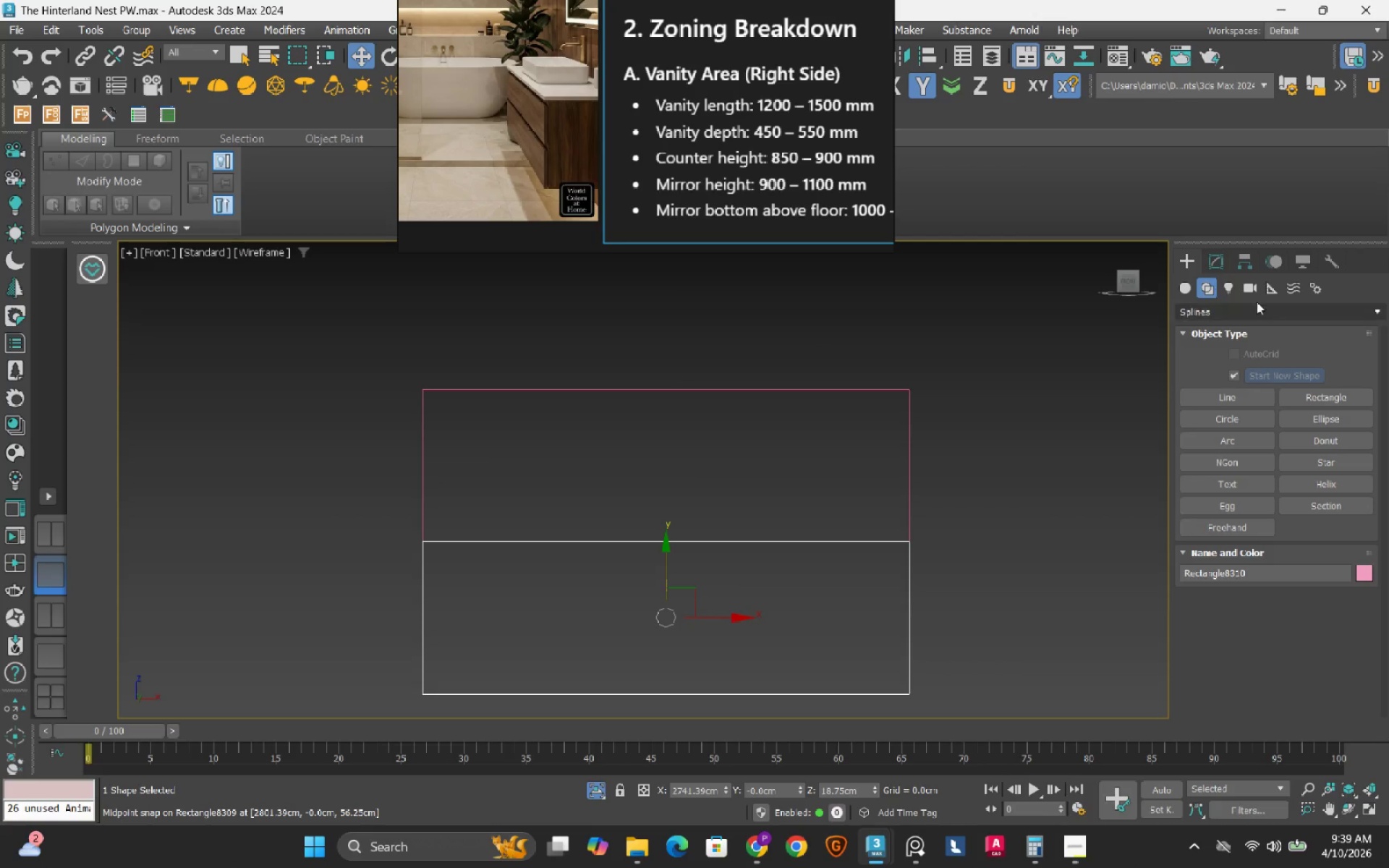 
left_click([1218, 264])
 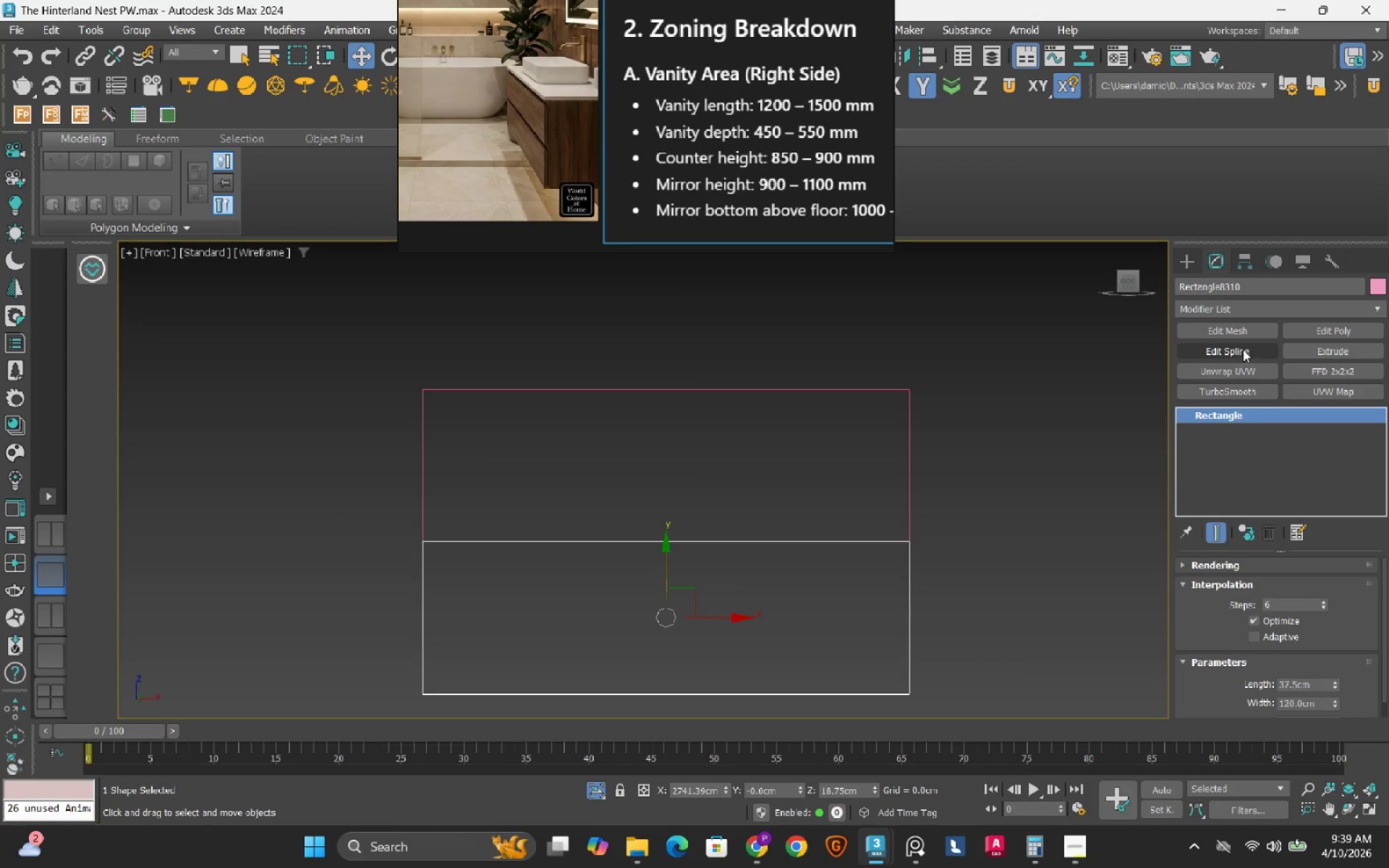 
left_click([1244, 349])
 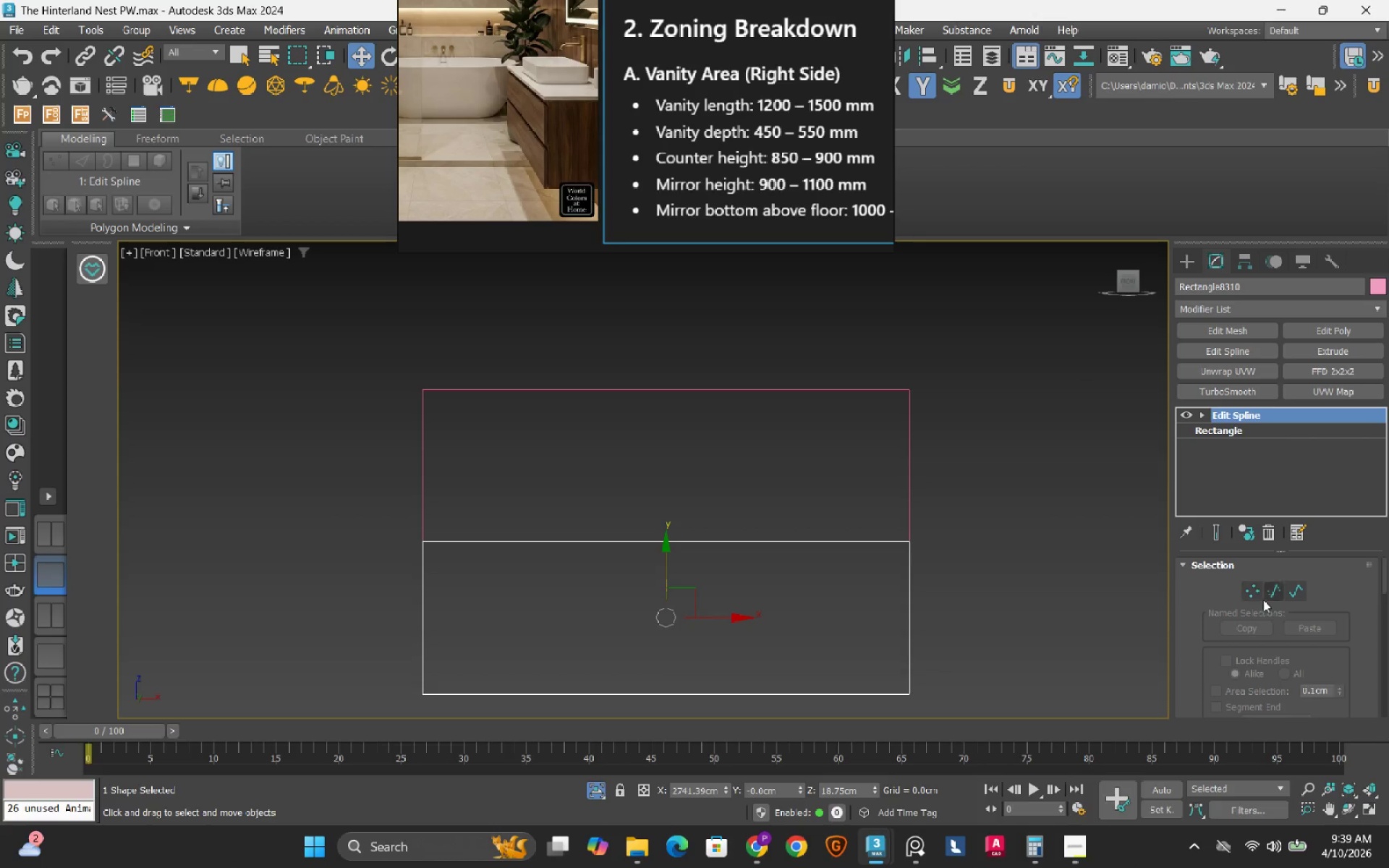 
left_click([1244, 586])
 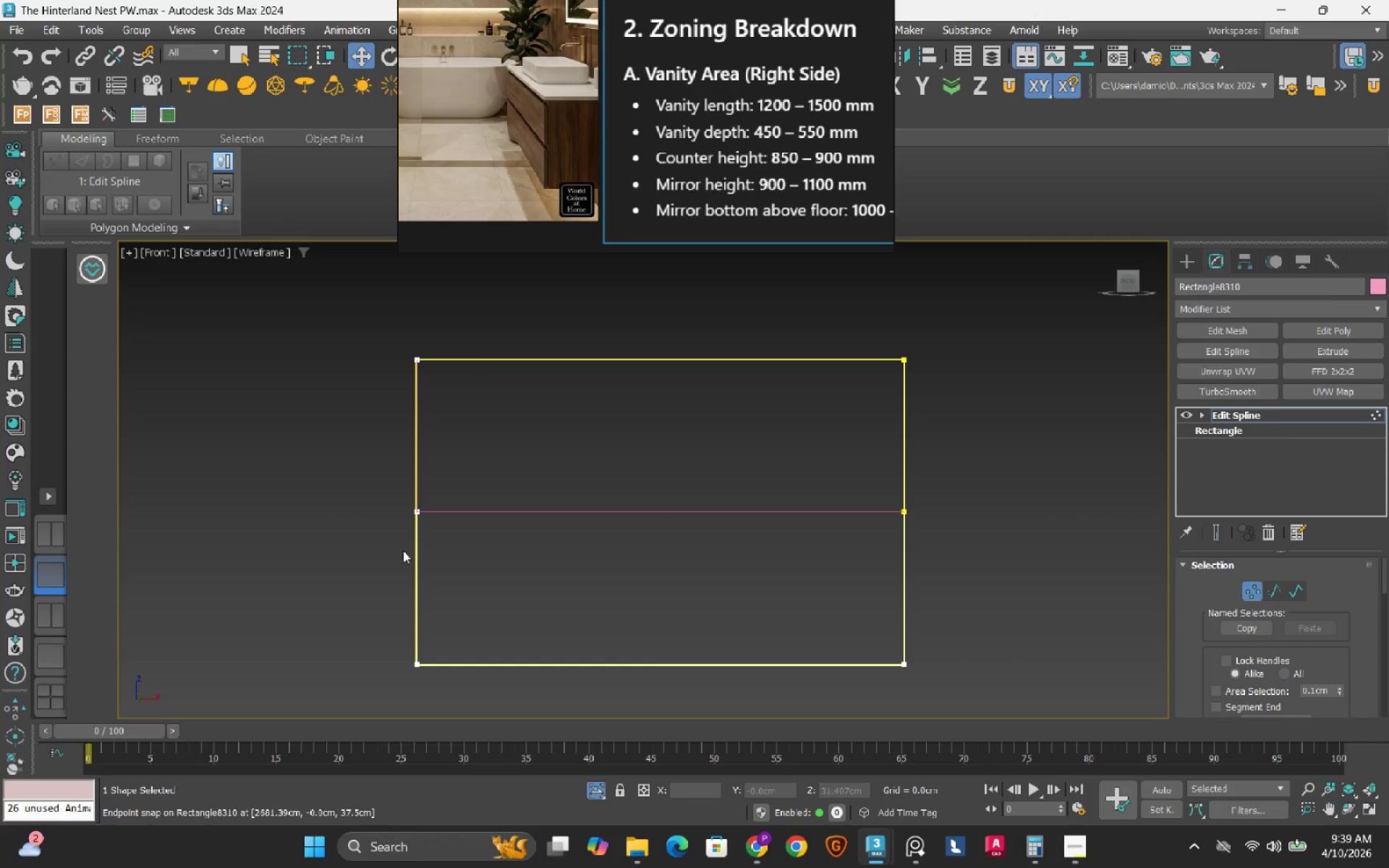 
left_click_drag(start_coordinate=[370, 613], to_coordinate=[938, 686])
 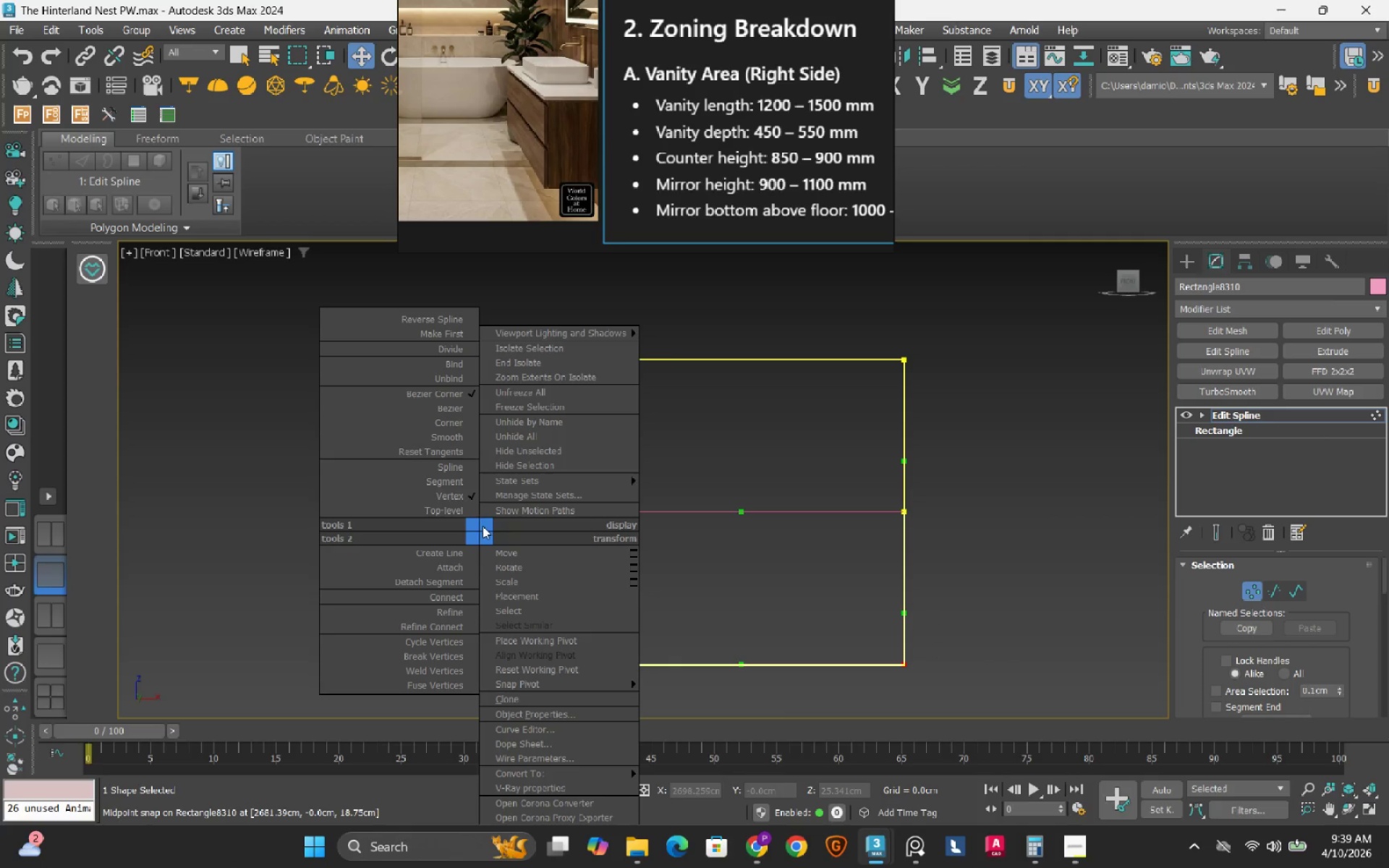 
left_click_drag(start_coordinate=[451, 428], to_coordinate=[451, 452])
 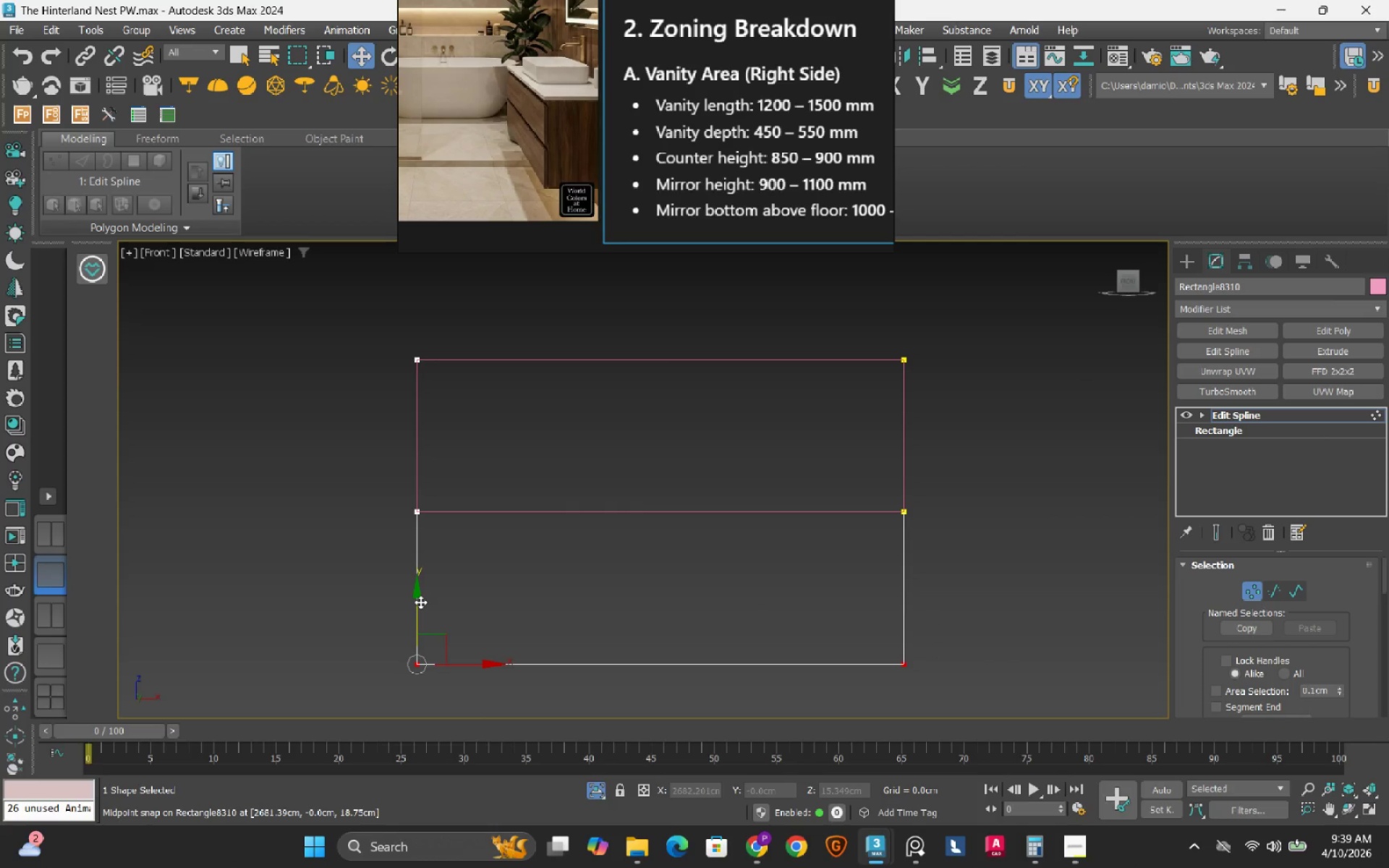 
left_click_drag(start_coordinate=[420, 602], to_coordinate=[420, 594])
 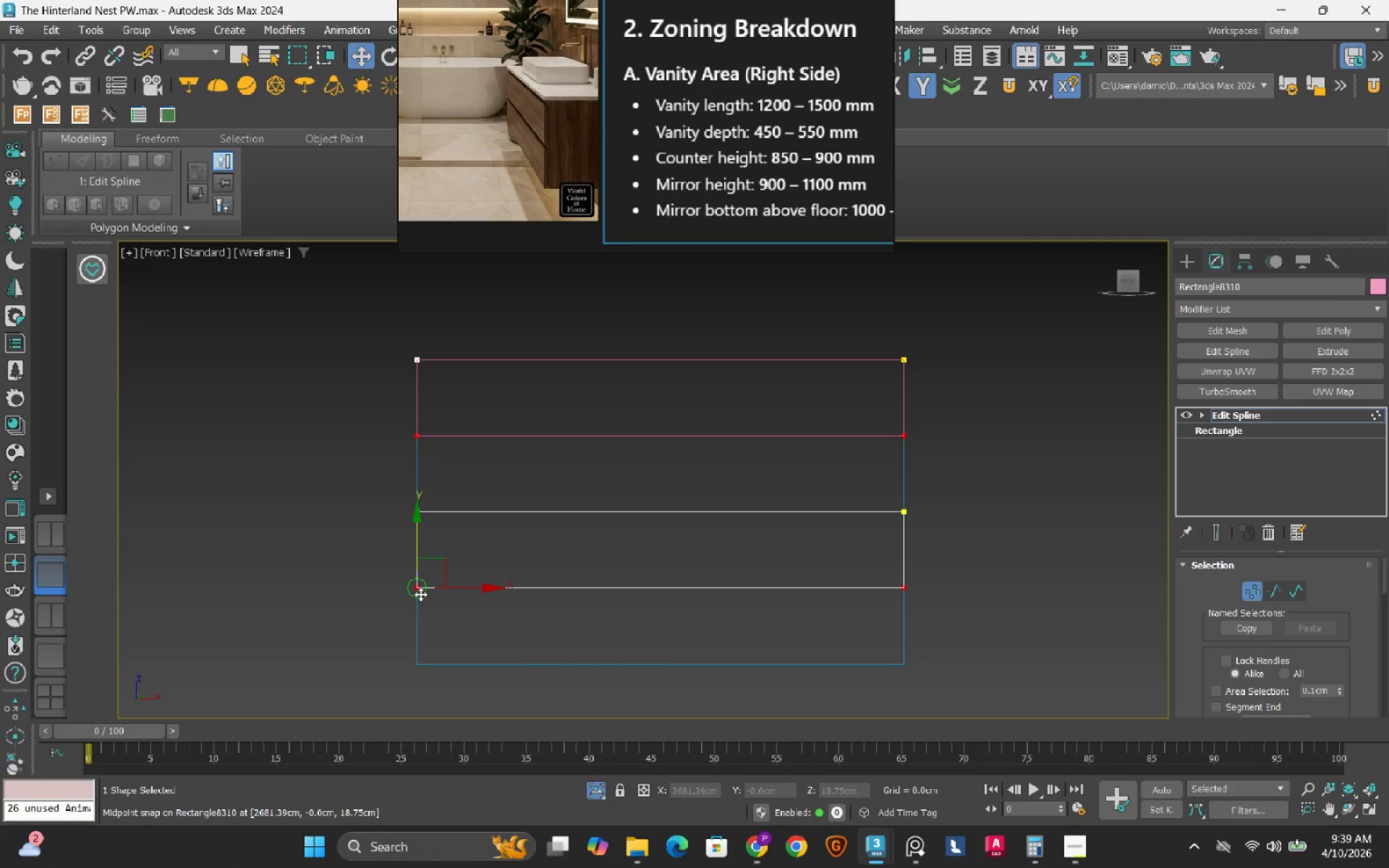 
key(S)